 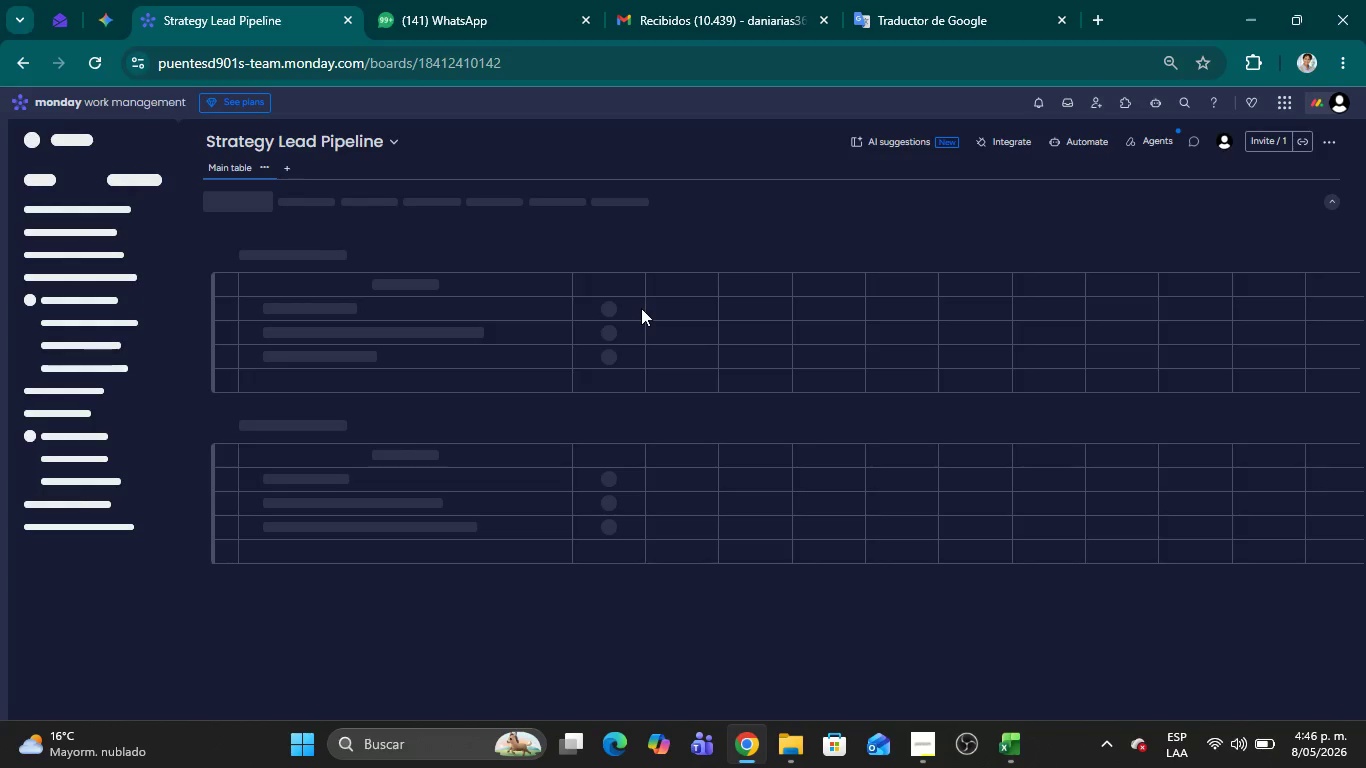 
left_click([290, 199])
 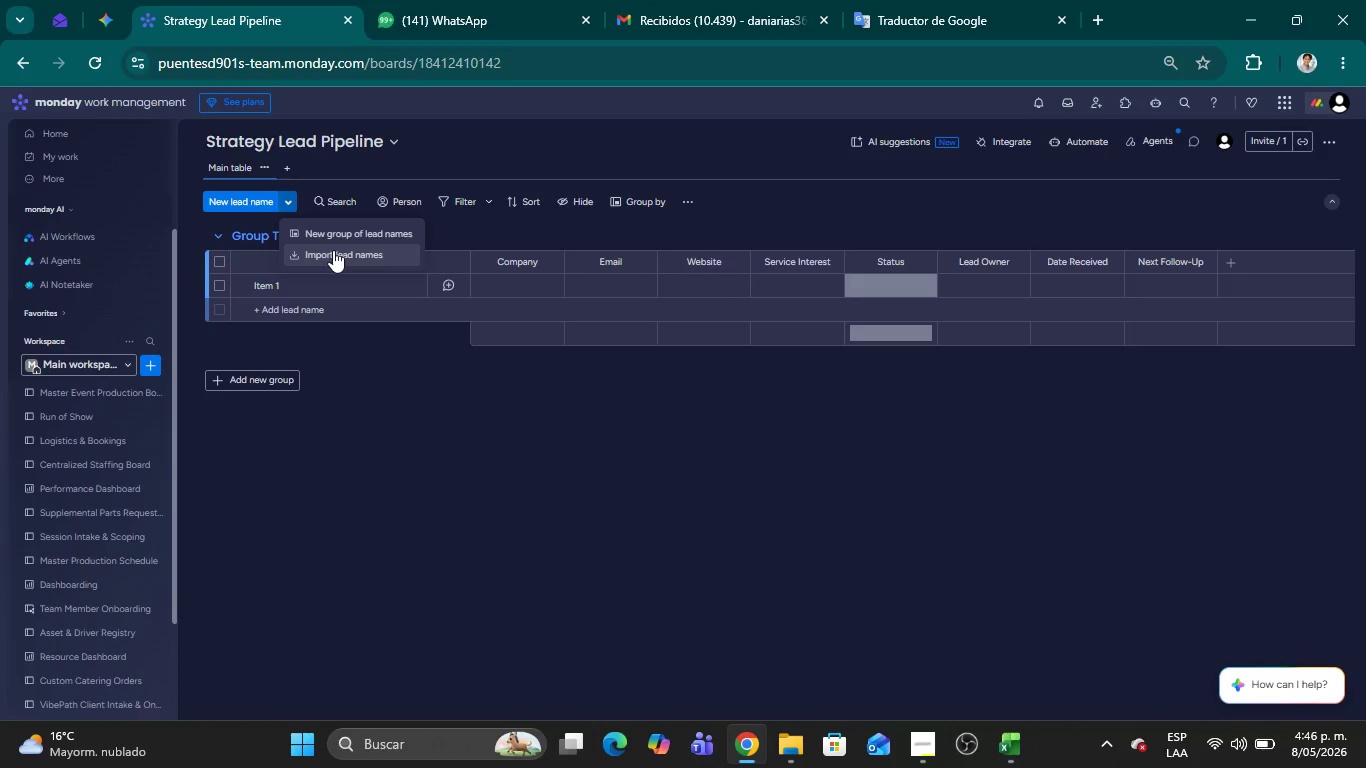 
left_click([333, 250])
 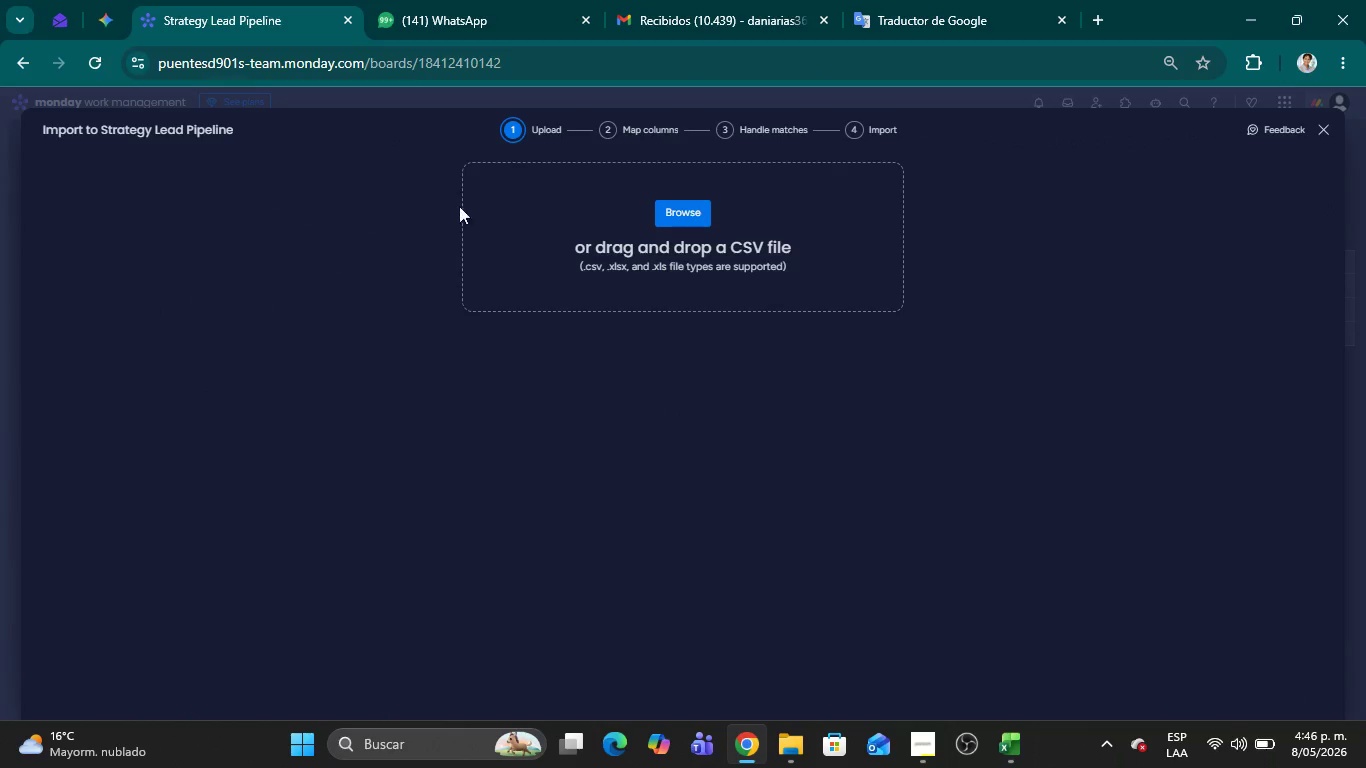 
left_click([668, 208])
 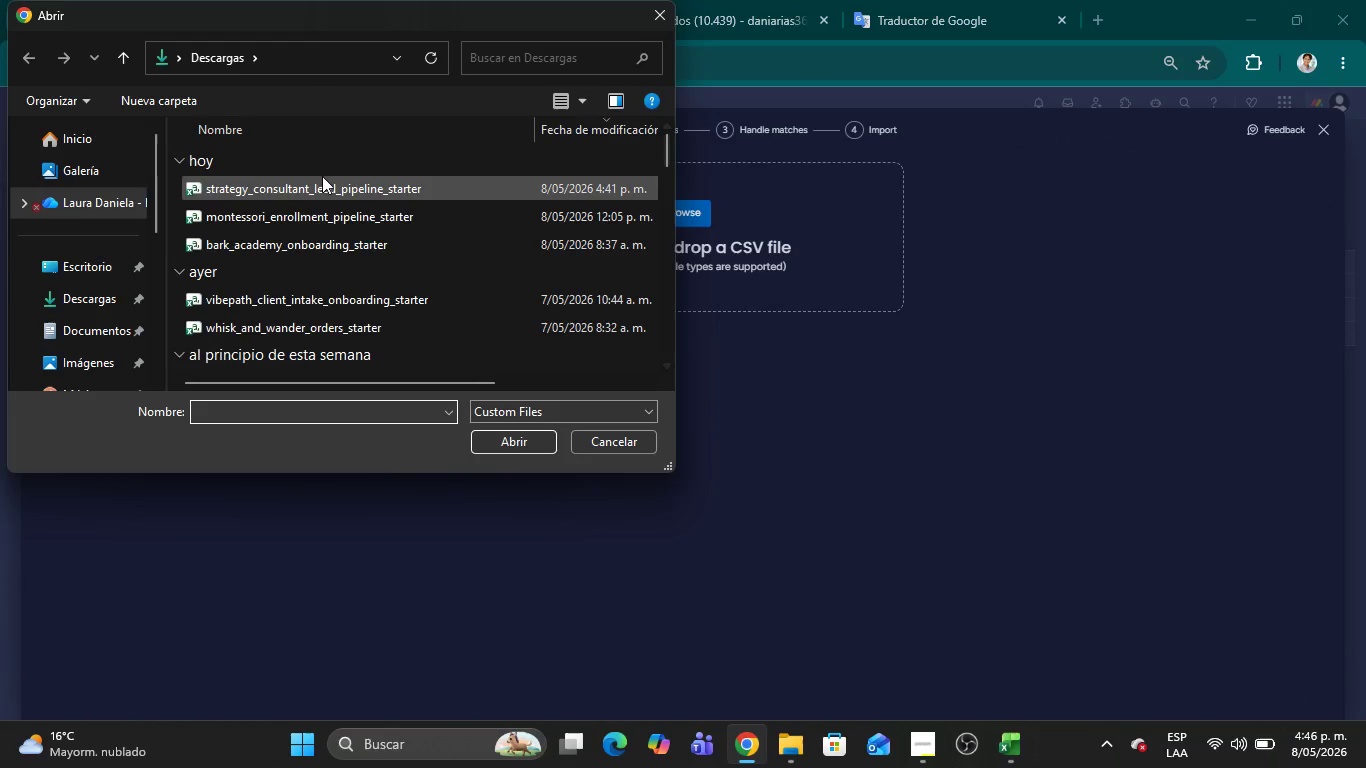 
double_click([321, 176])
 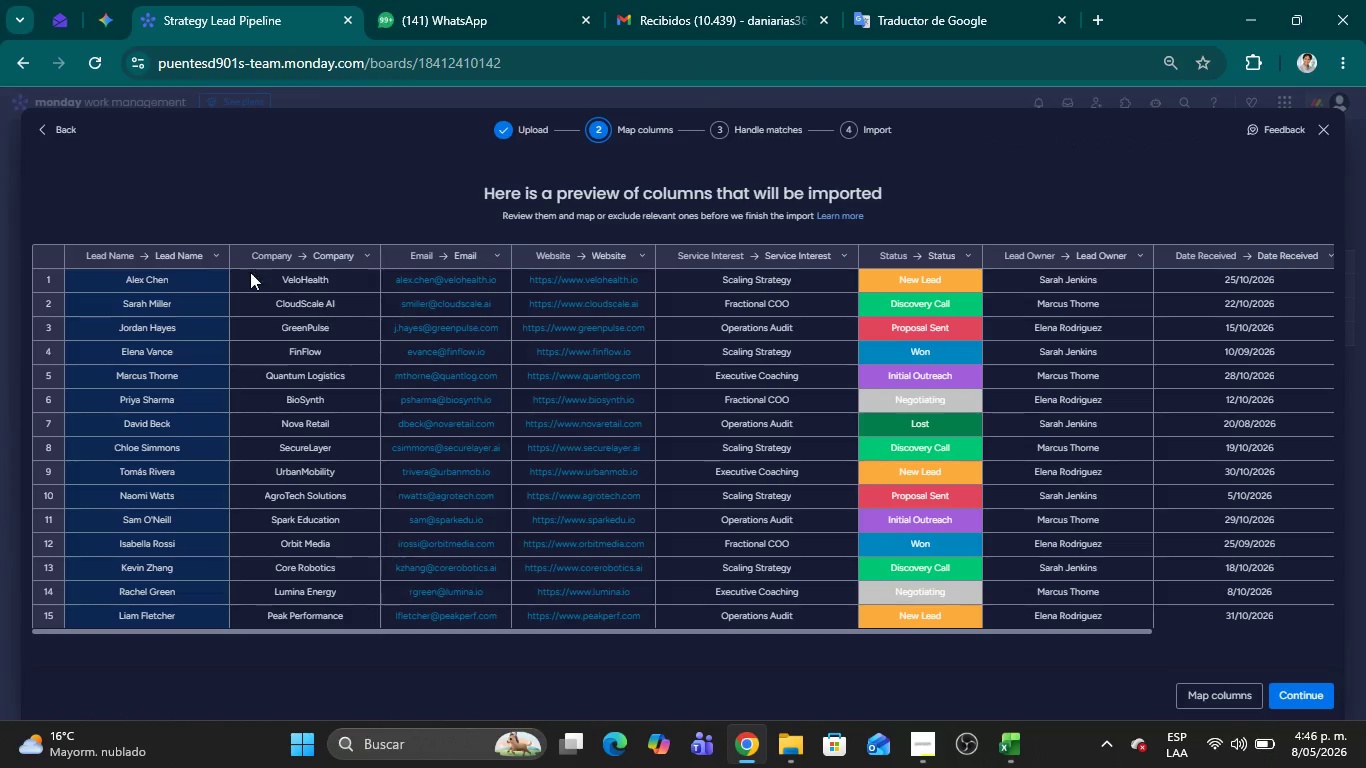 
left_click([219, 255])
 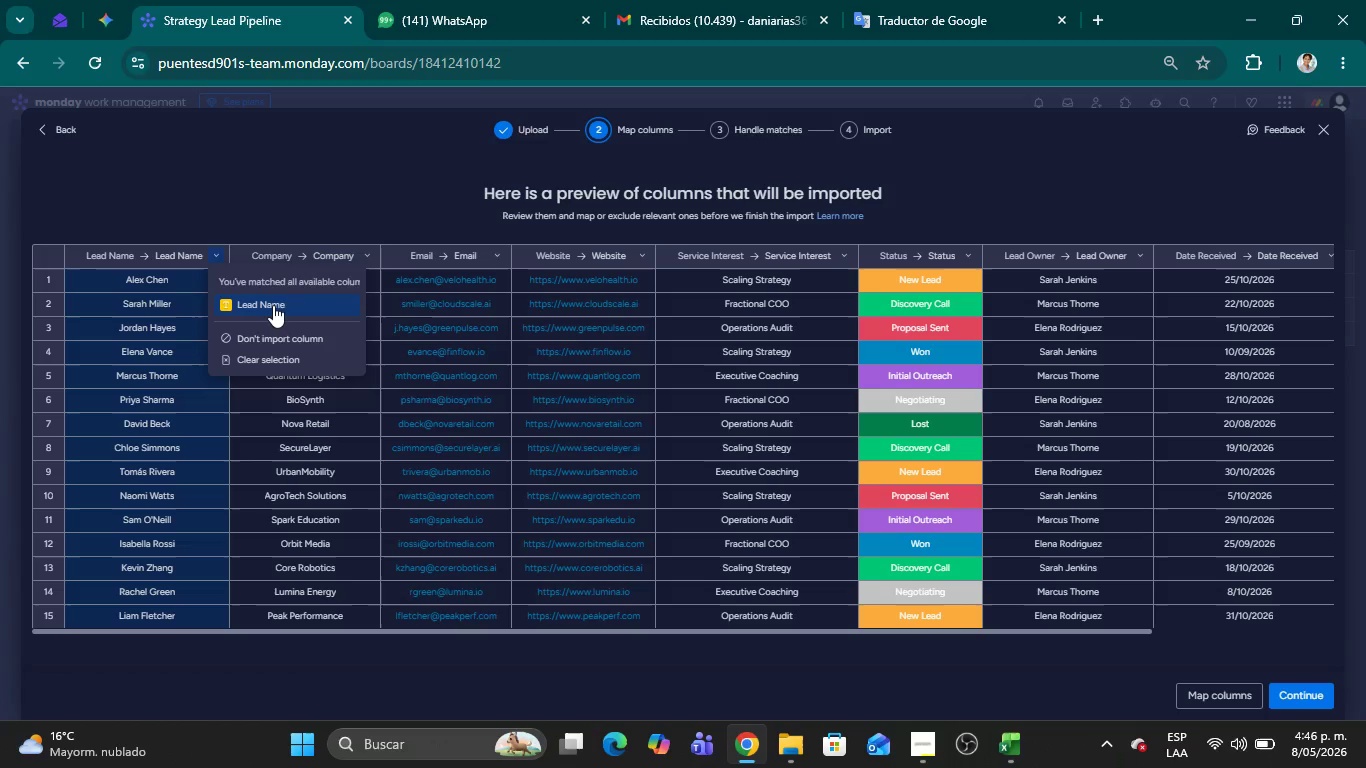 
left_click([261, 186])
 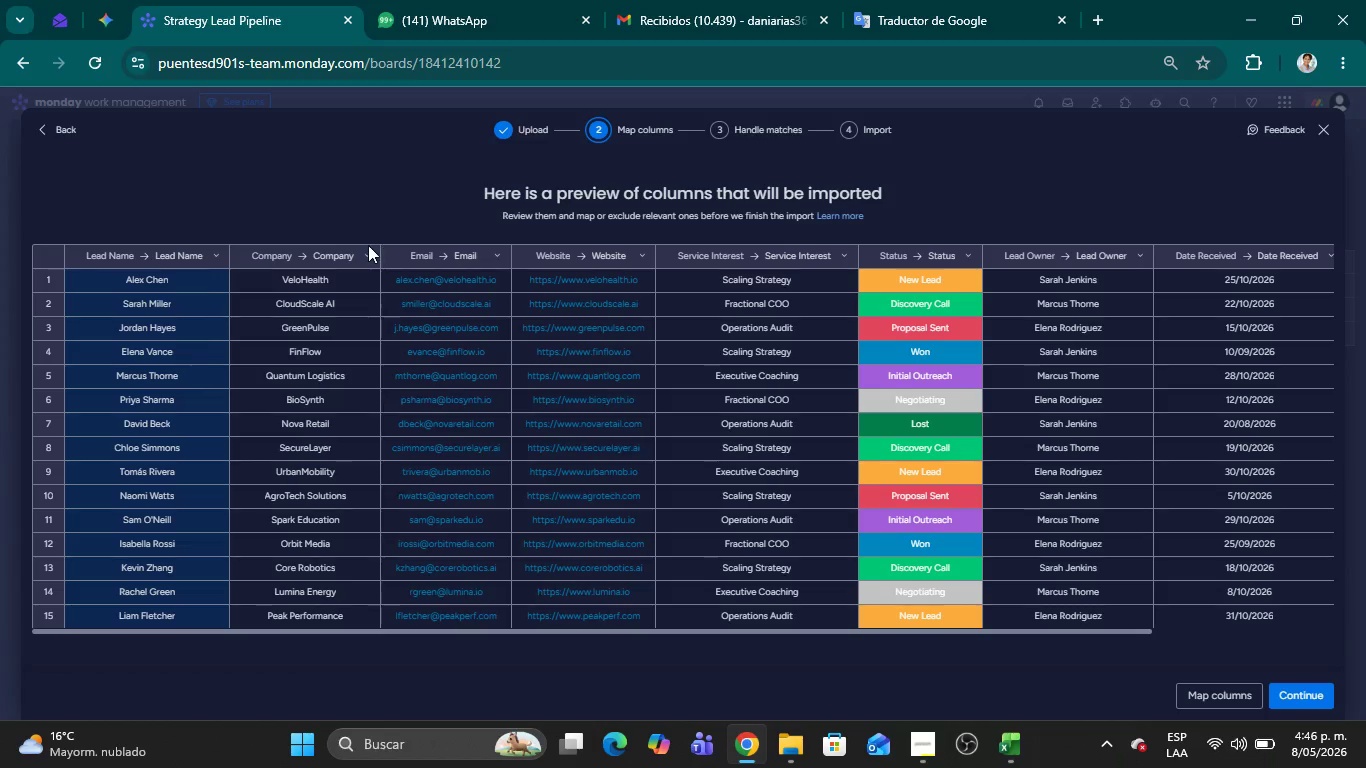 
left_click([368, 254])
 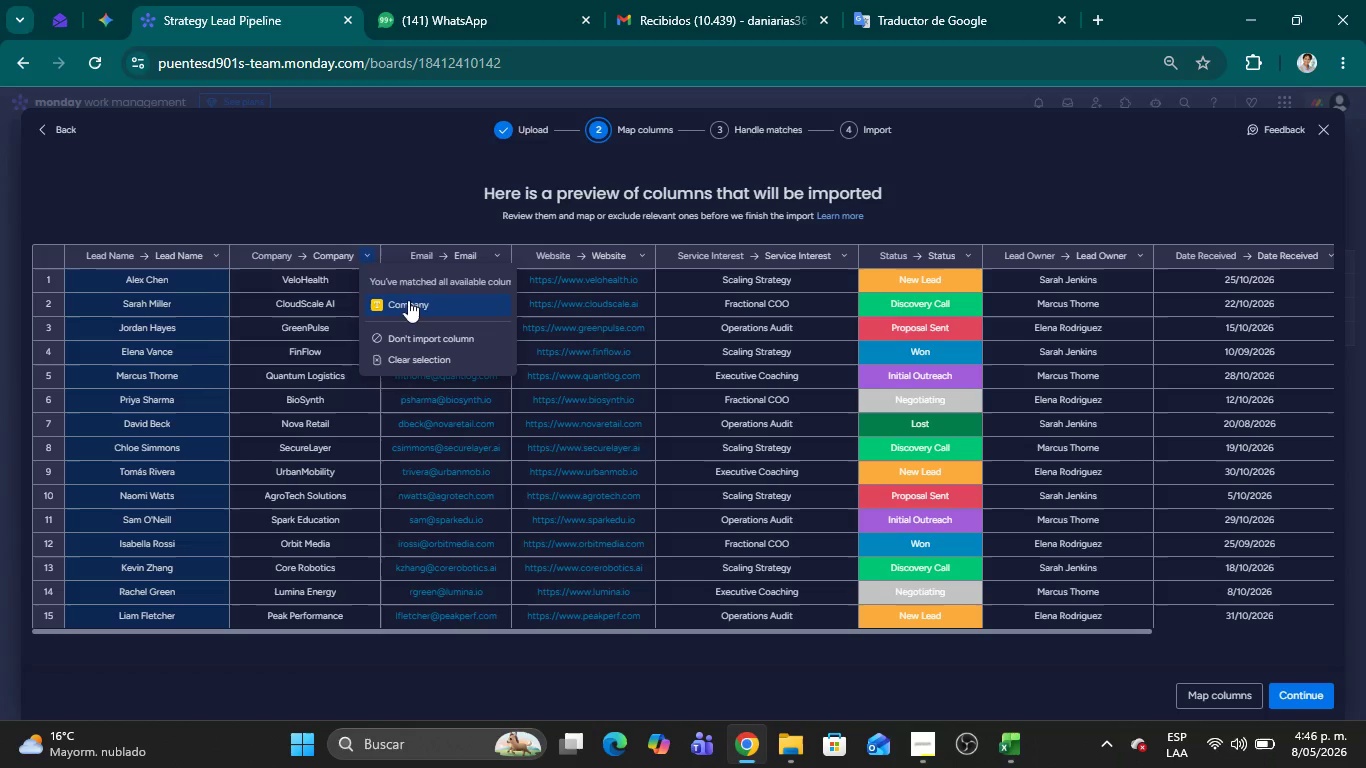 
left_click([459, 206])
 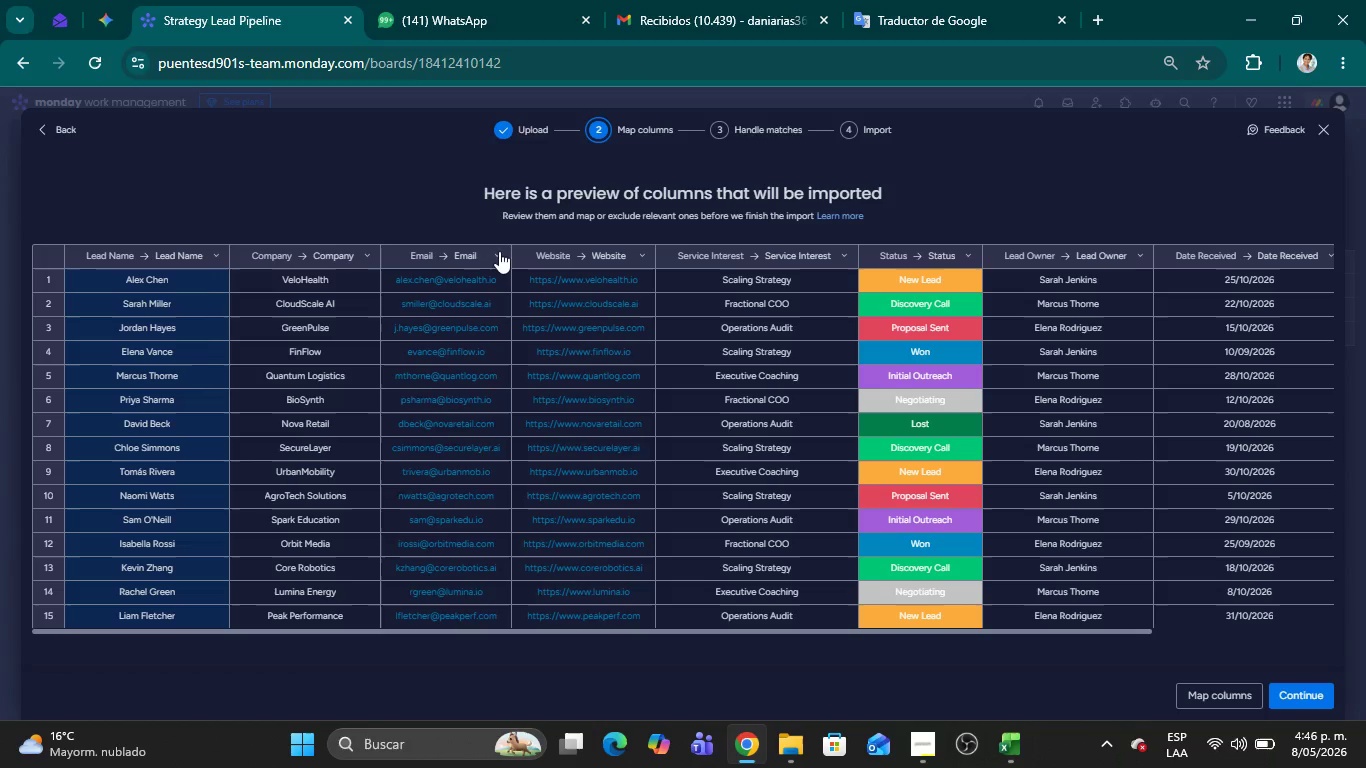 
left_click([502, 254])
 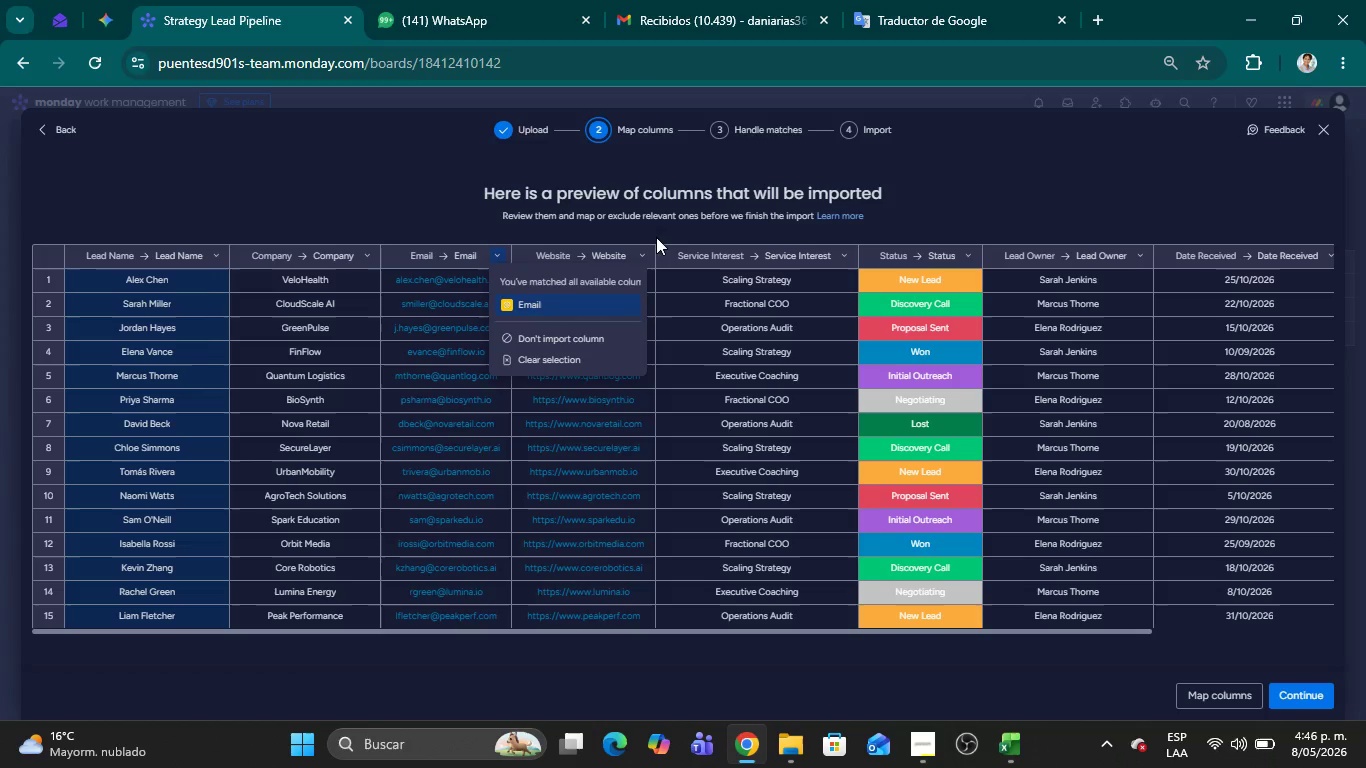 
left_click([288, 200])
 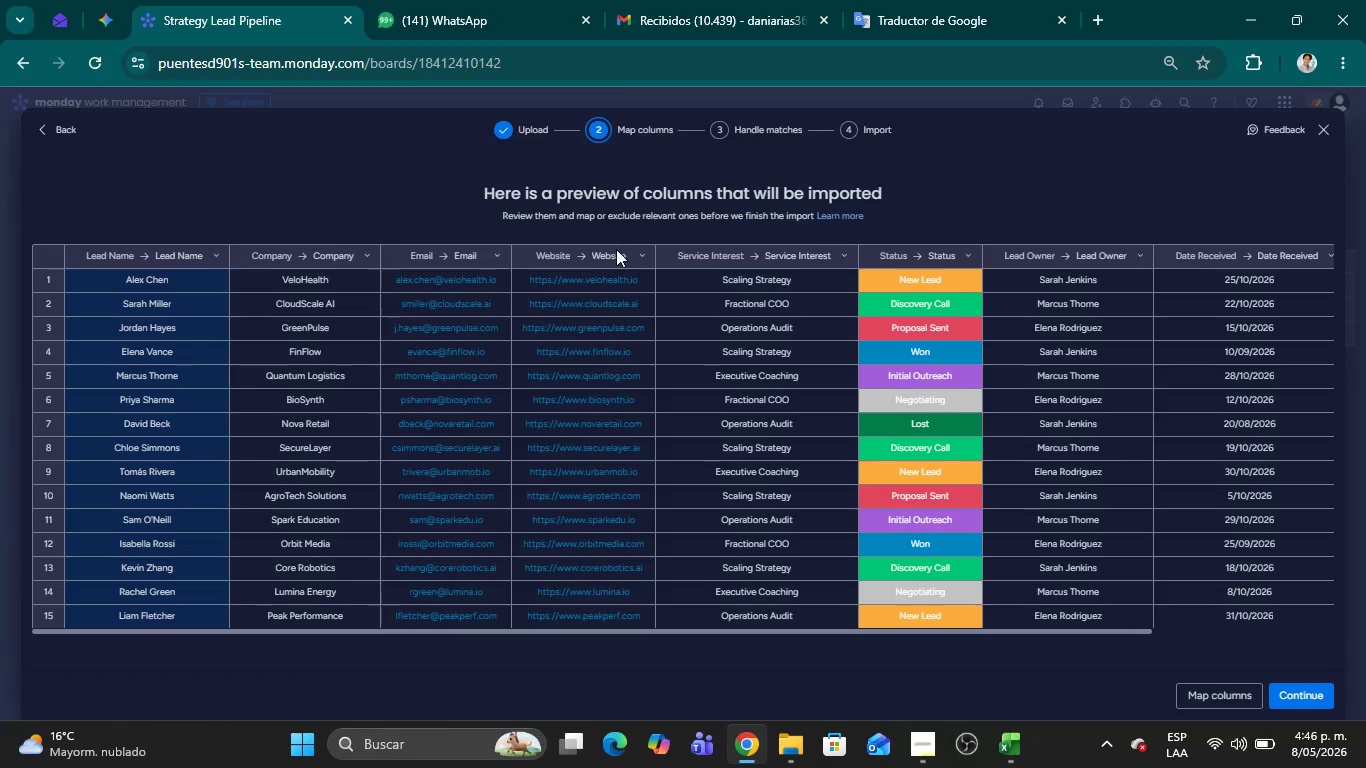 
left_click([639, 250])
 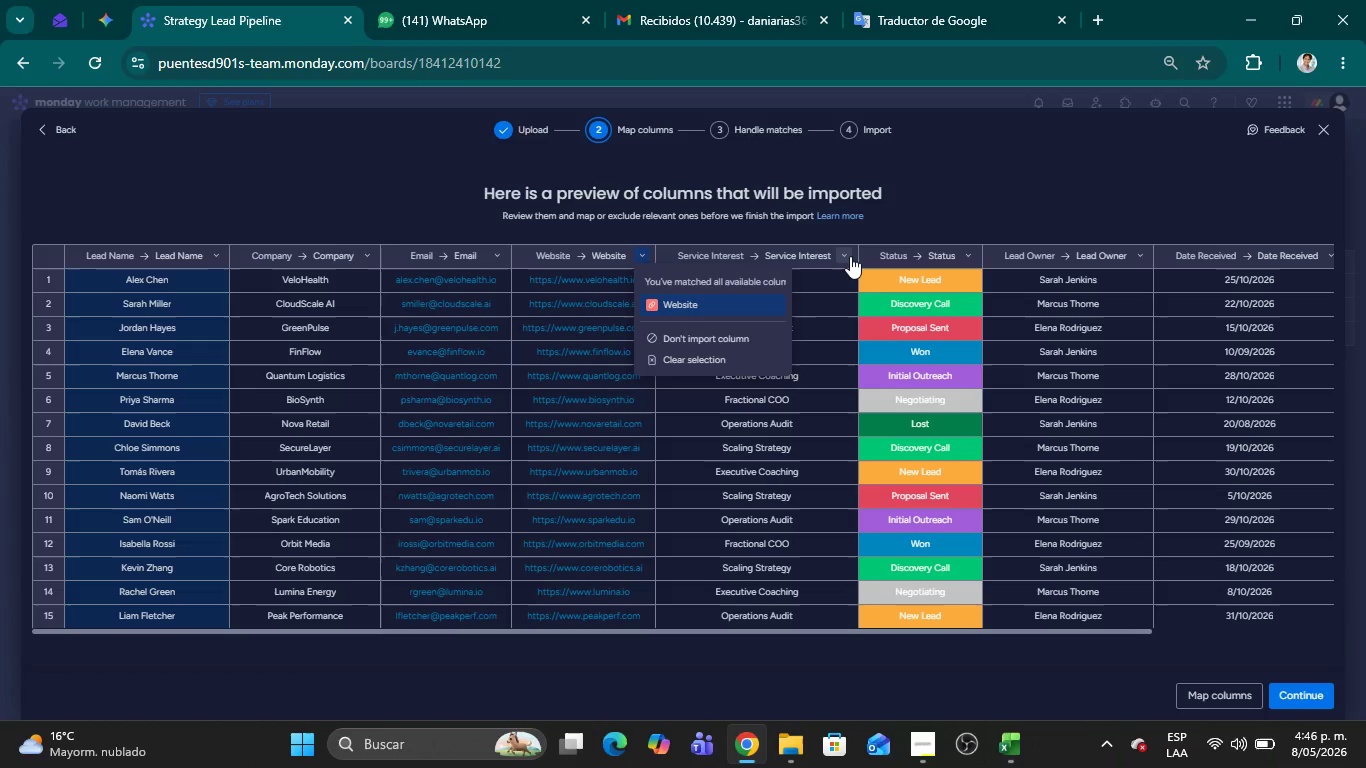 
left_click([850, 256])
 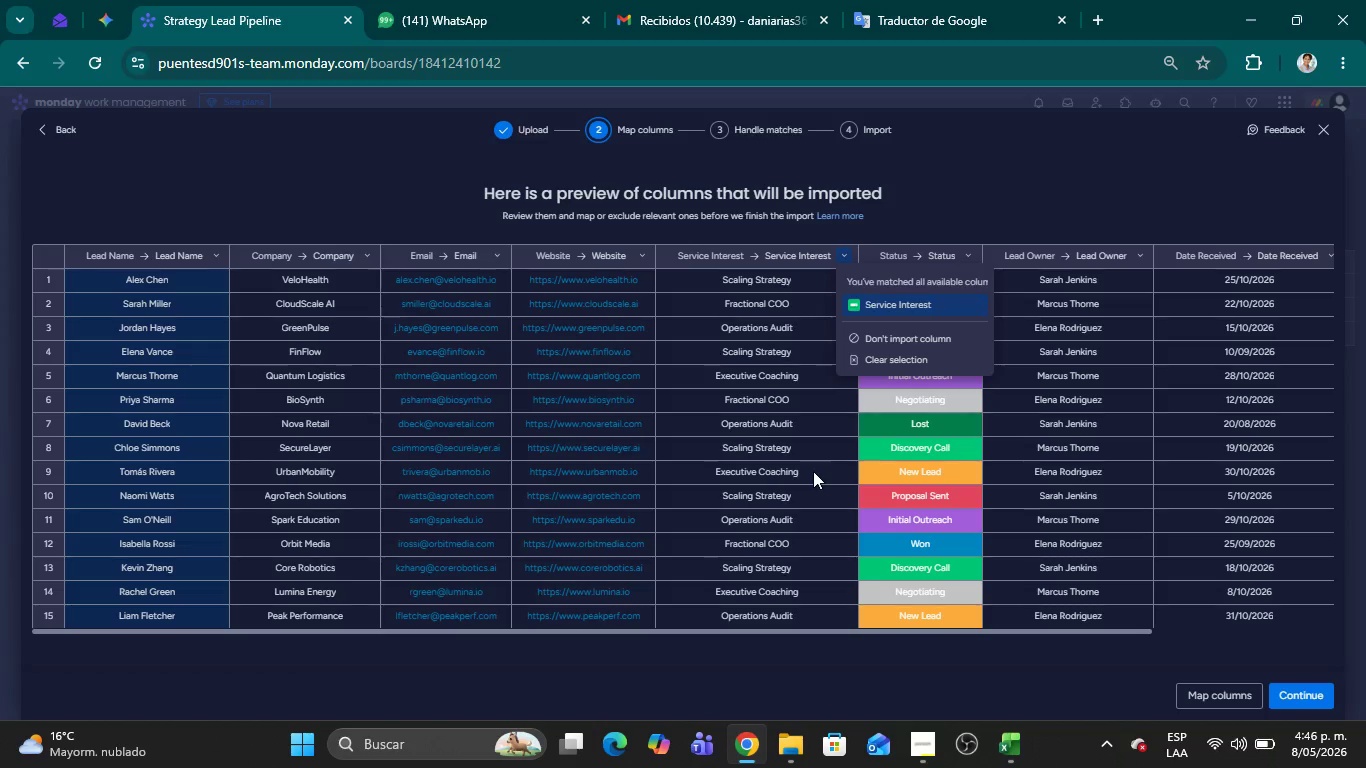 
wait(7.94)
 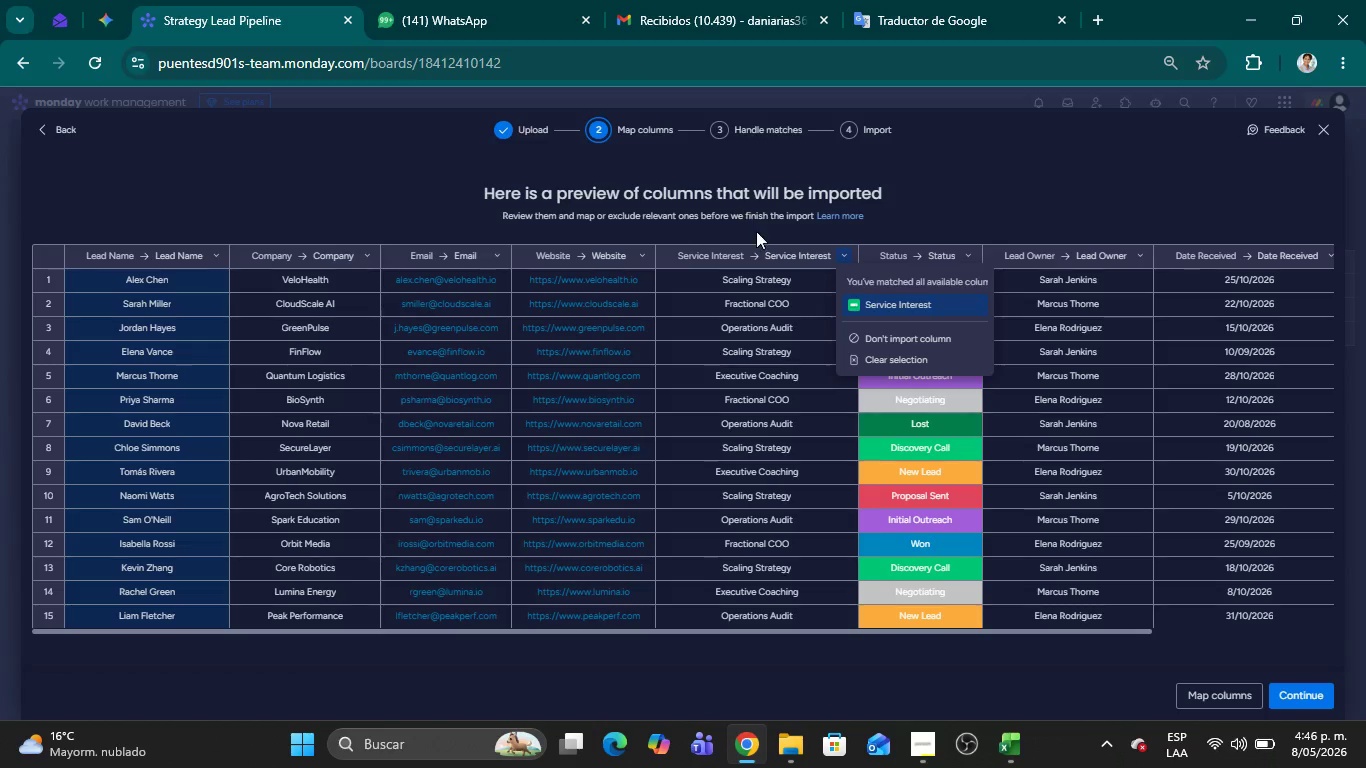 
left_click([964, 256])
 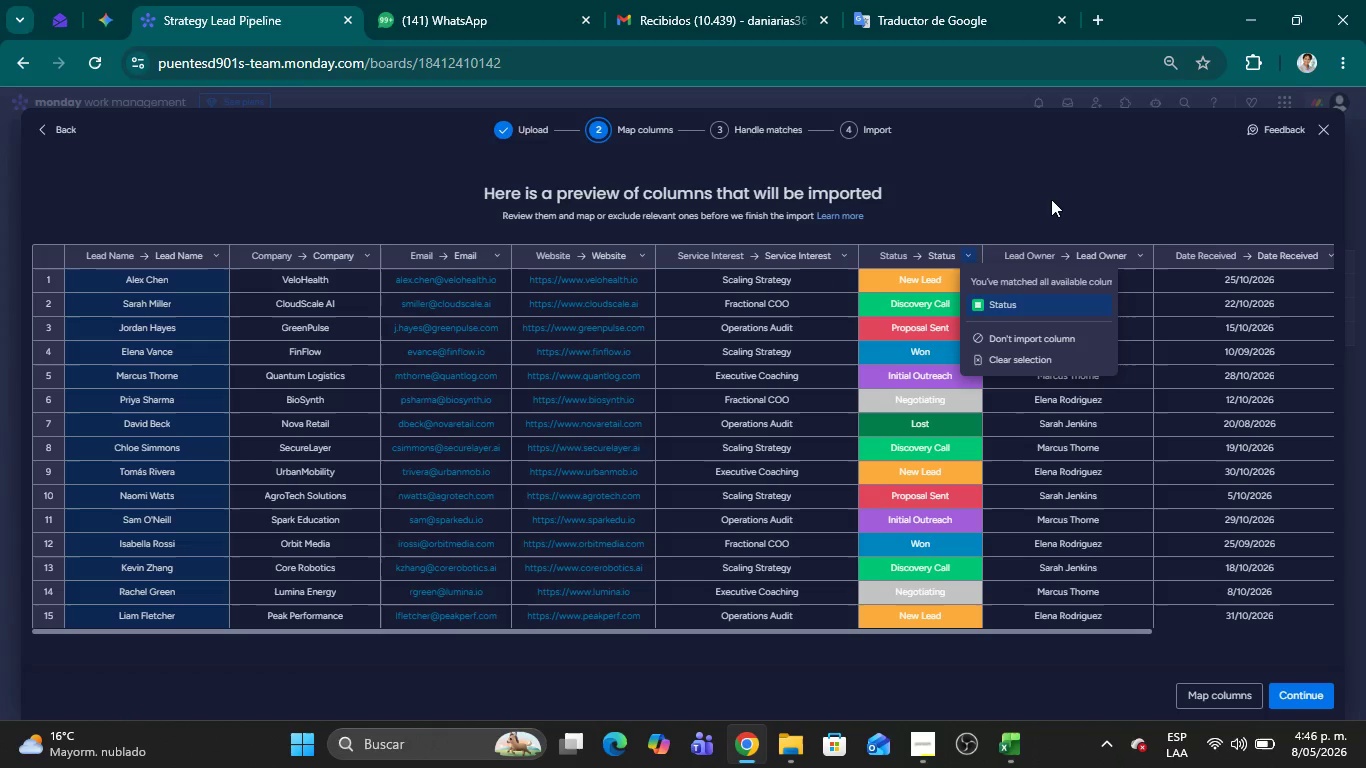 
left_click([1067, 207])
 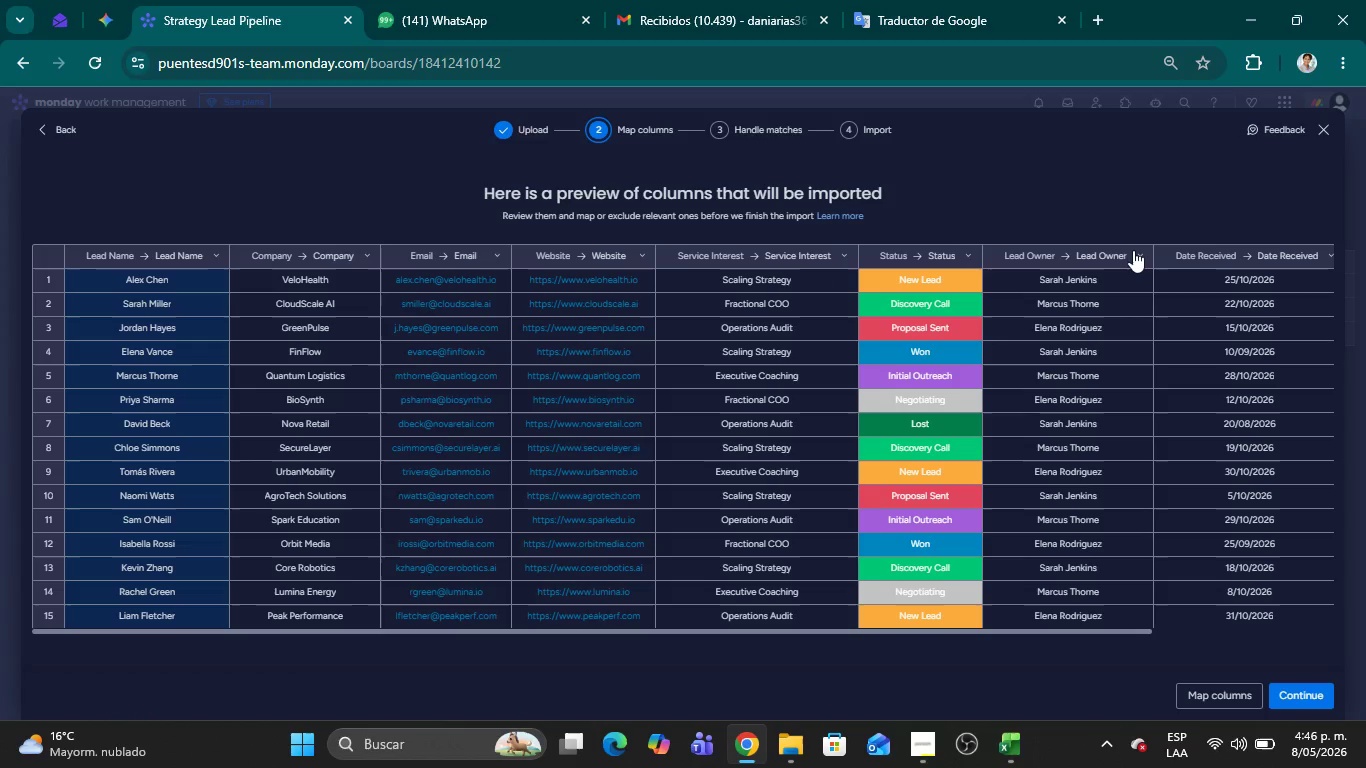 
left_click([1141, 251])
 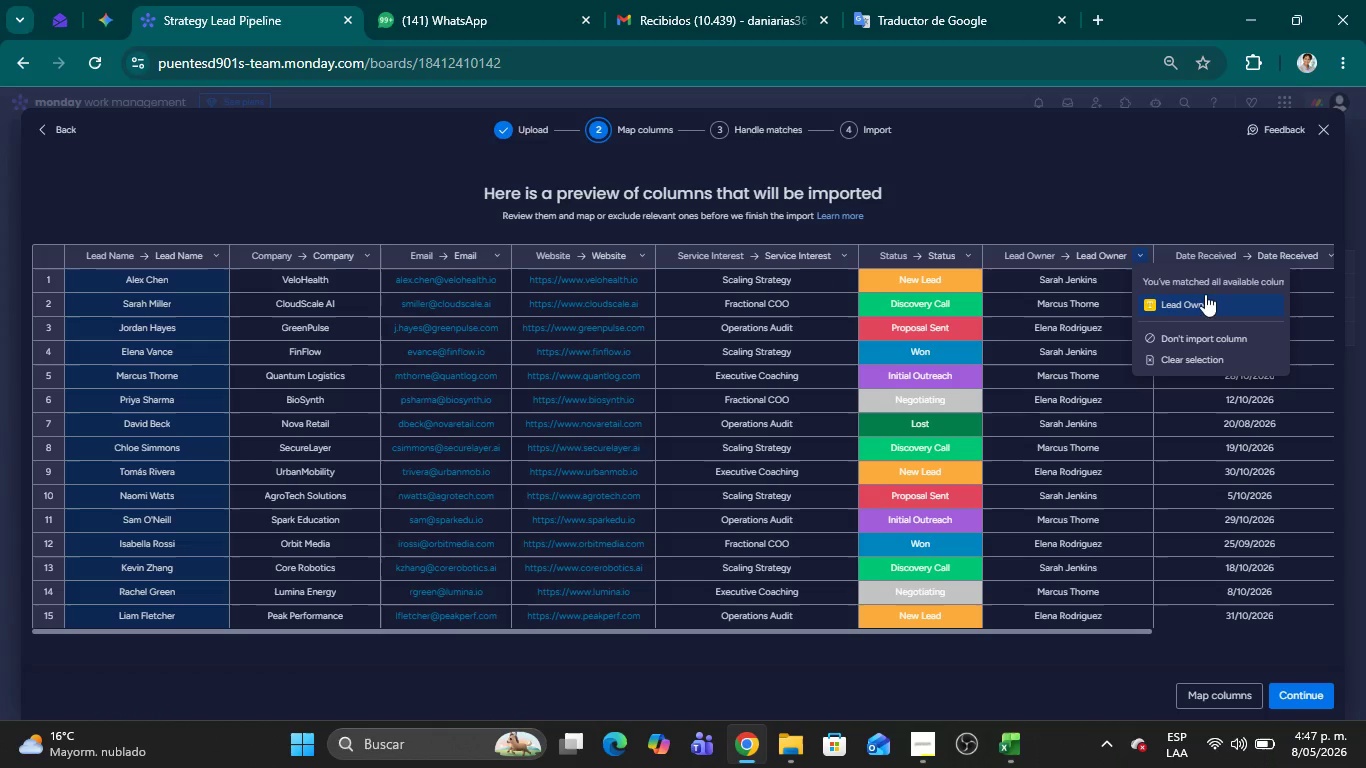 
left_click([1179, 209])
 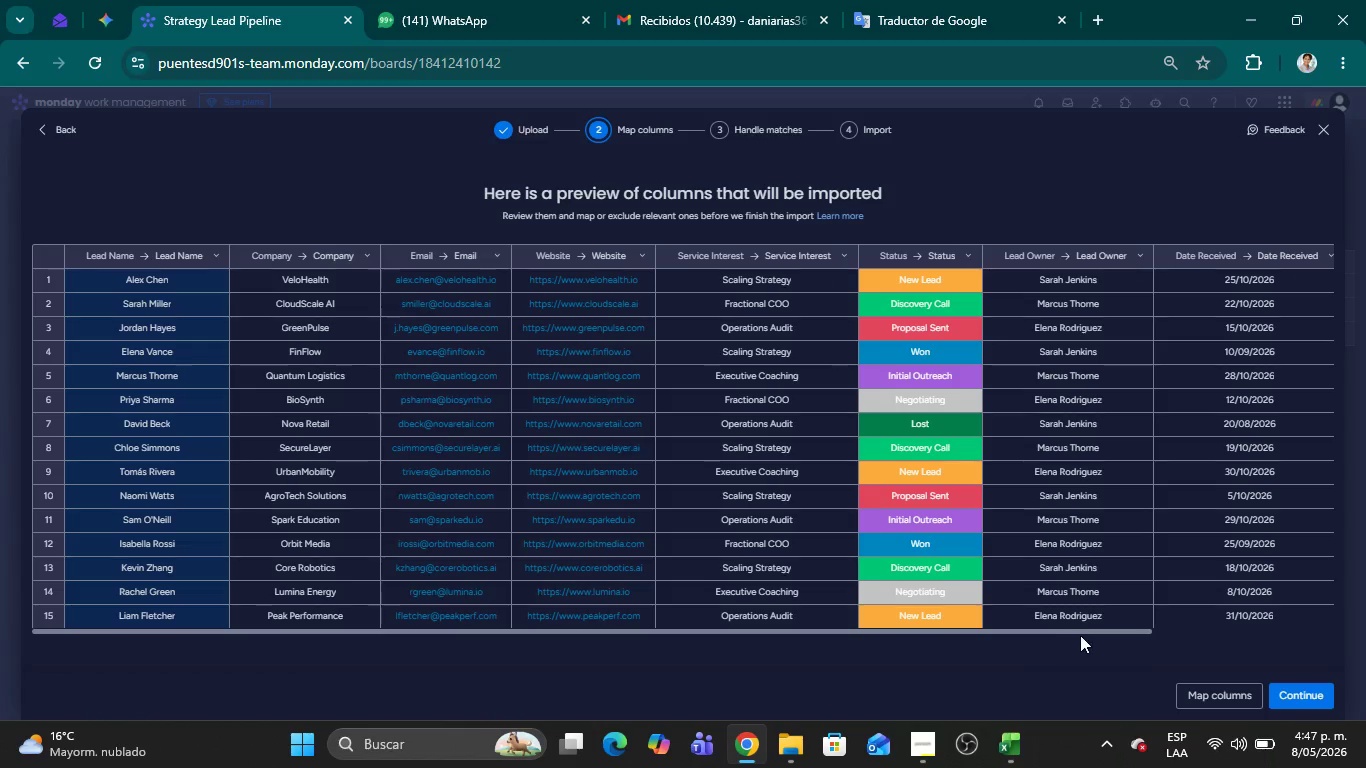 
left_click_drag(start_coordinate=[1083, 628], to_coordinate=[1284, 641])
 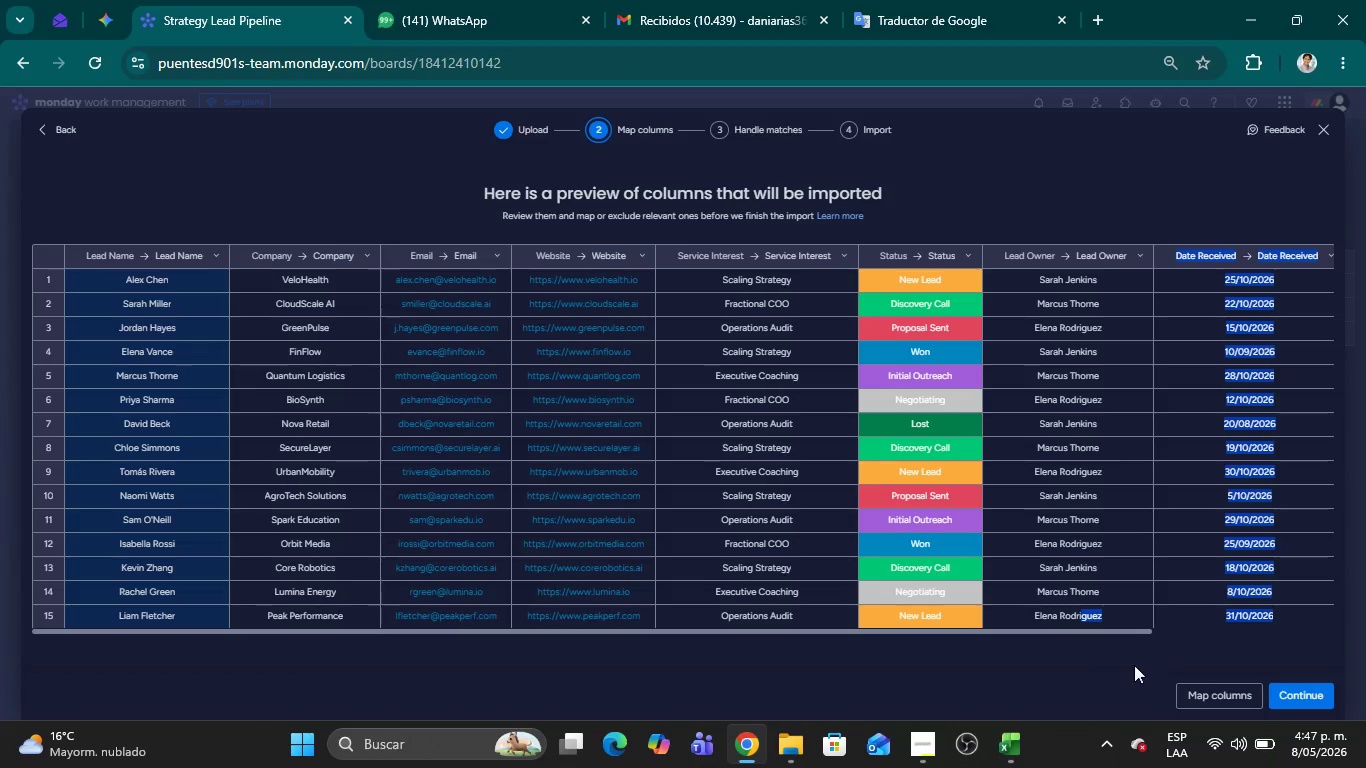 
left_click([1116, 672])
 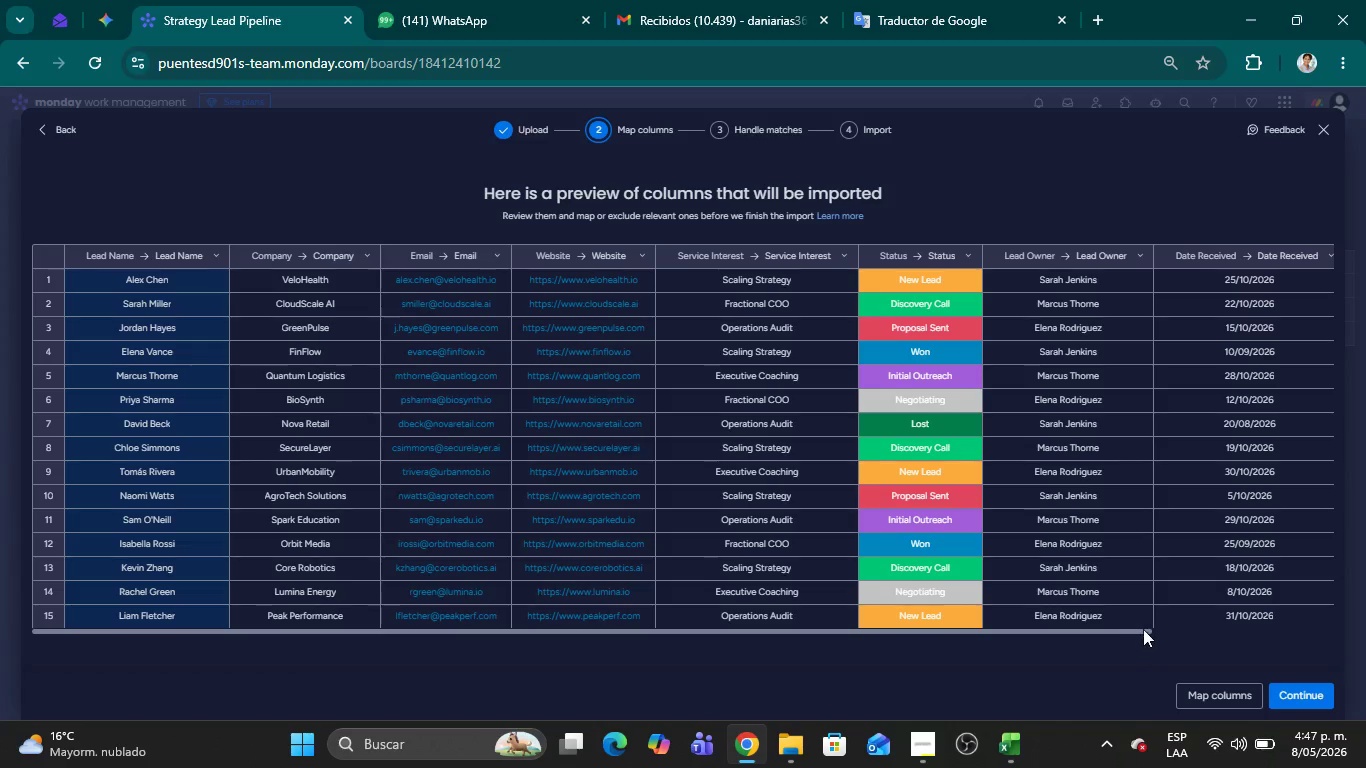 
left_click_drag(start_coordinate=[1143, 629], to_coordinate=[1365, 595])
 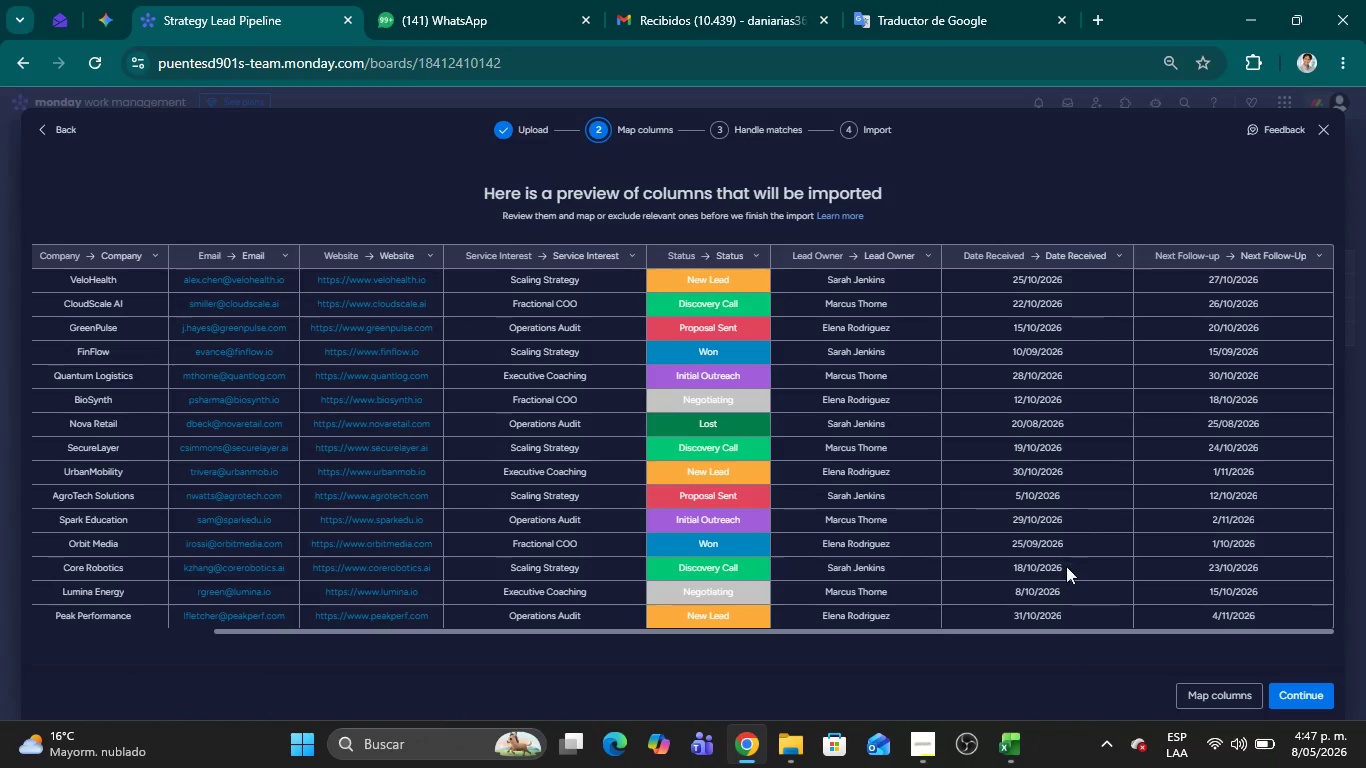 
wait(6.67)
 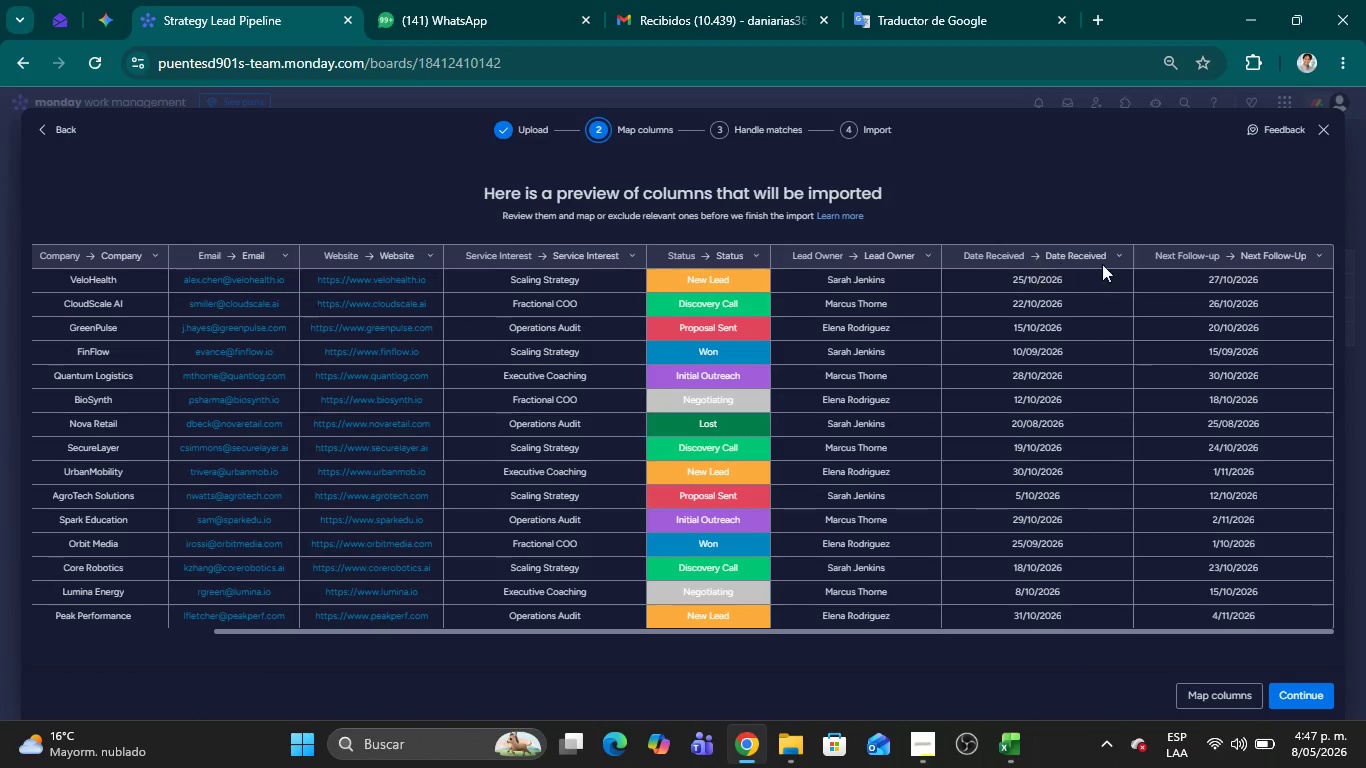 
left_click([1122, 255])
 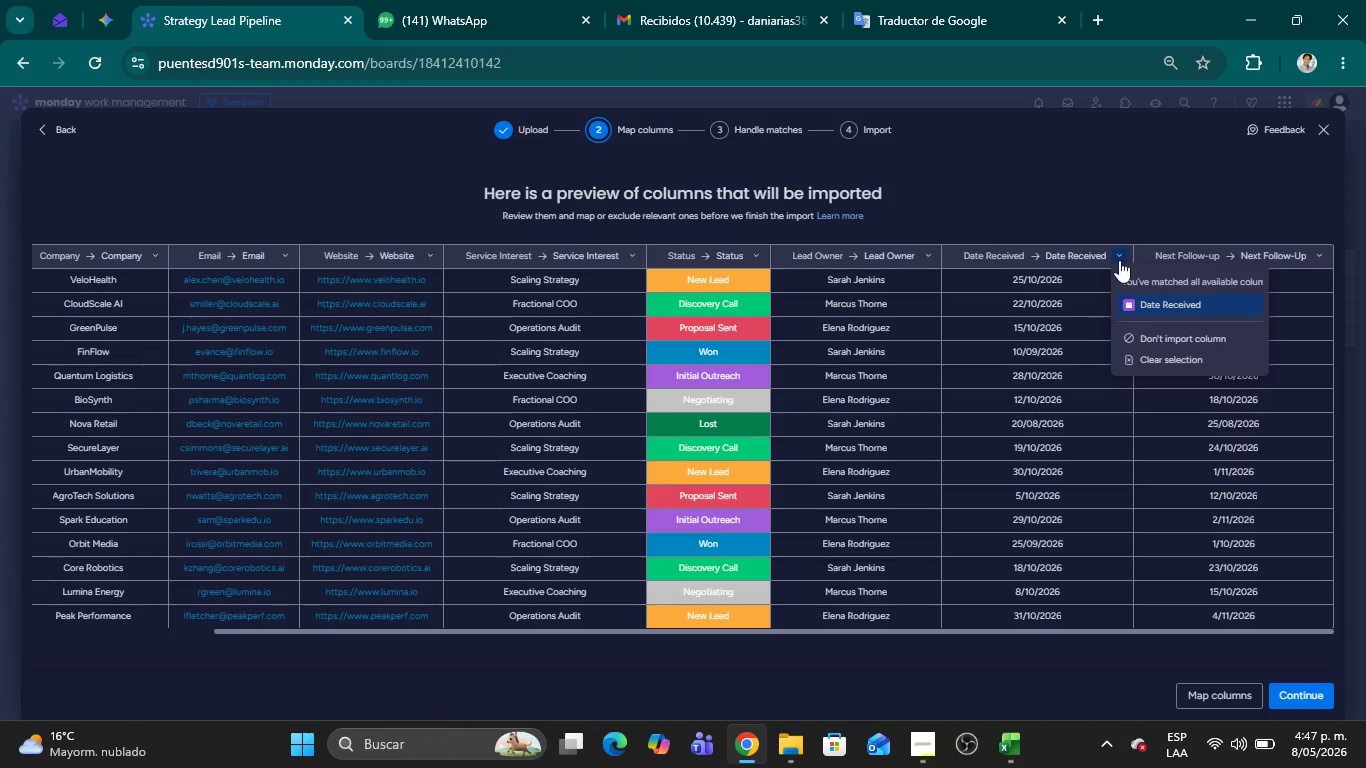 
left_click([1124, 202])
 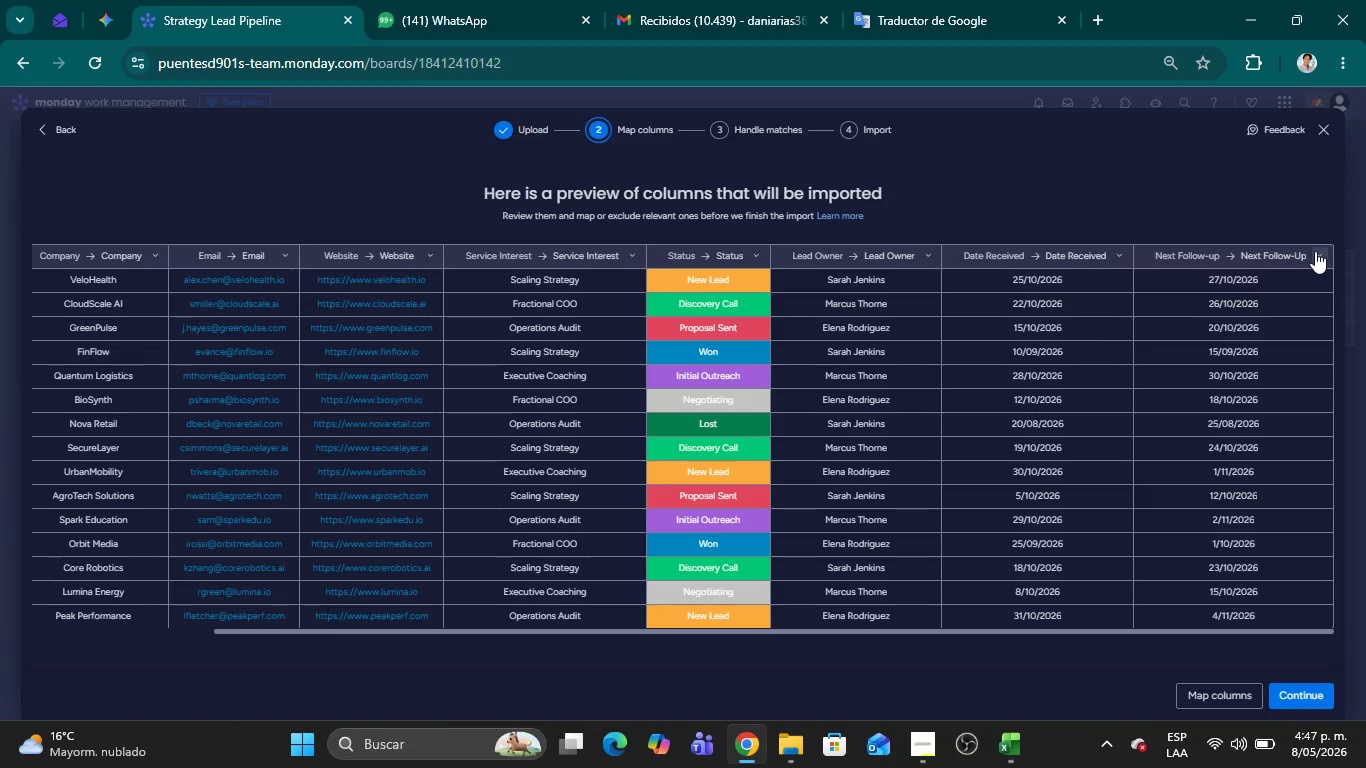 
left_click([1315, 251])
 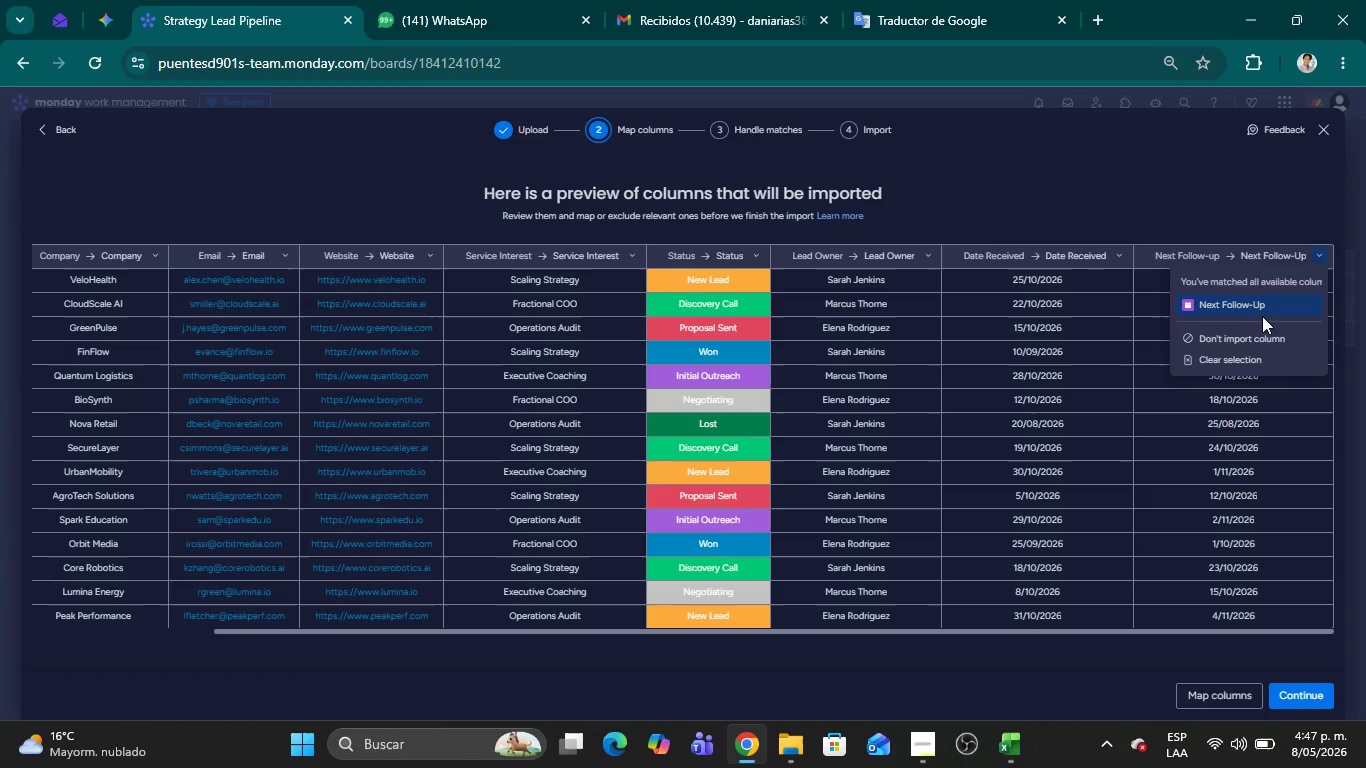 
left_click([1173, 194])
 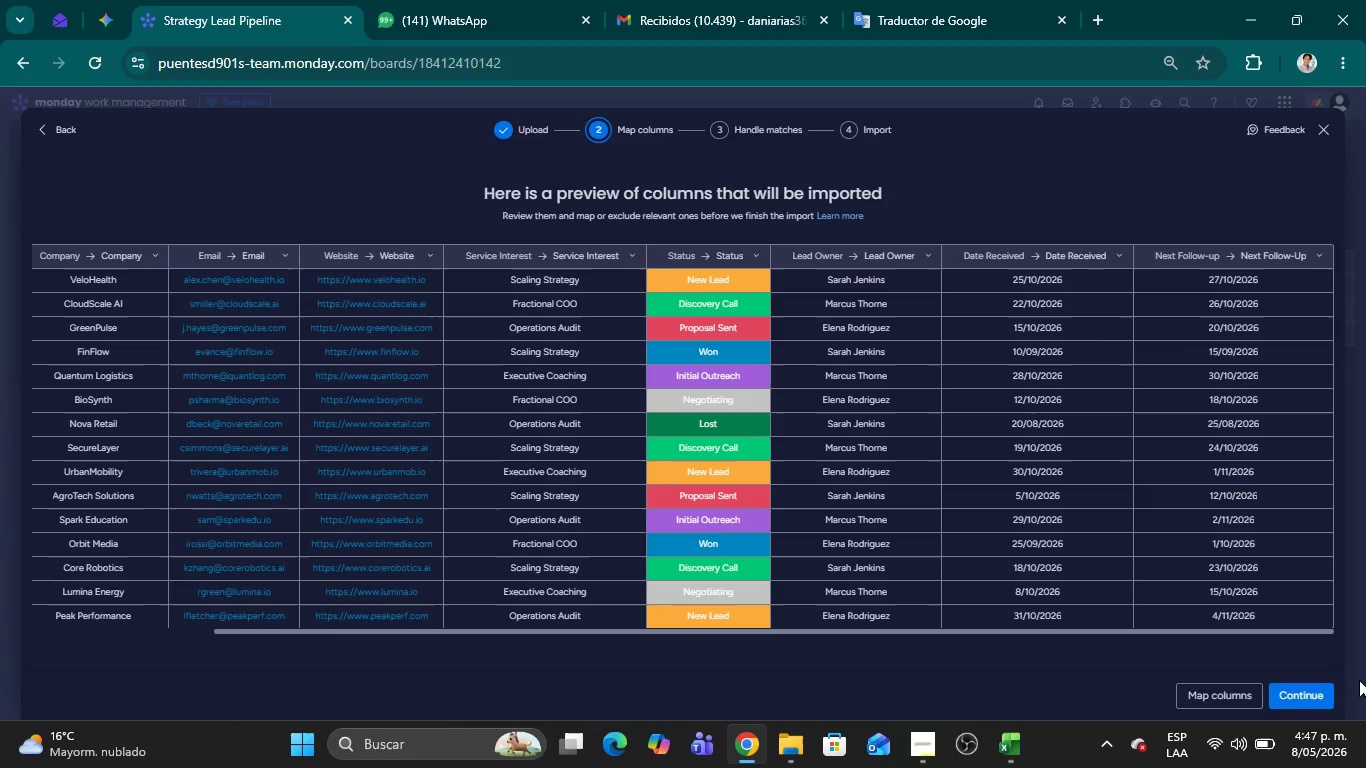 
left_click([1291, 687])
 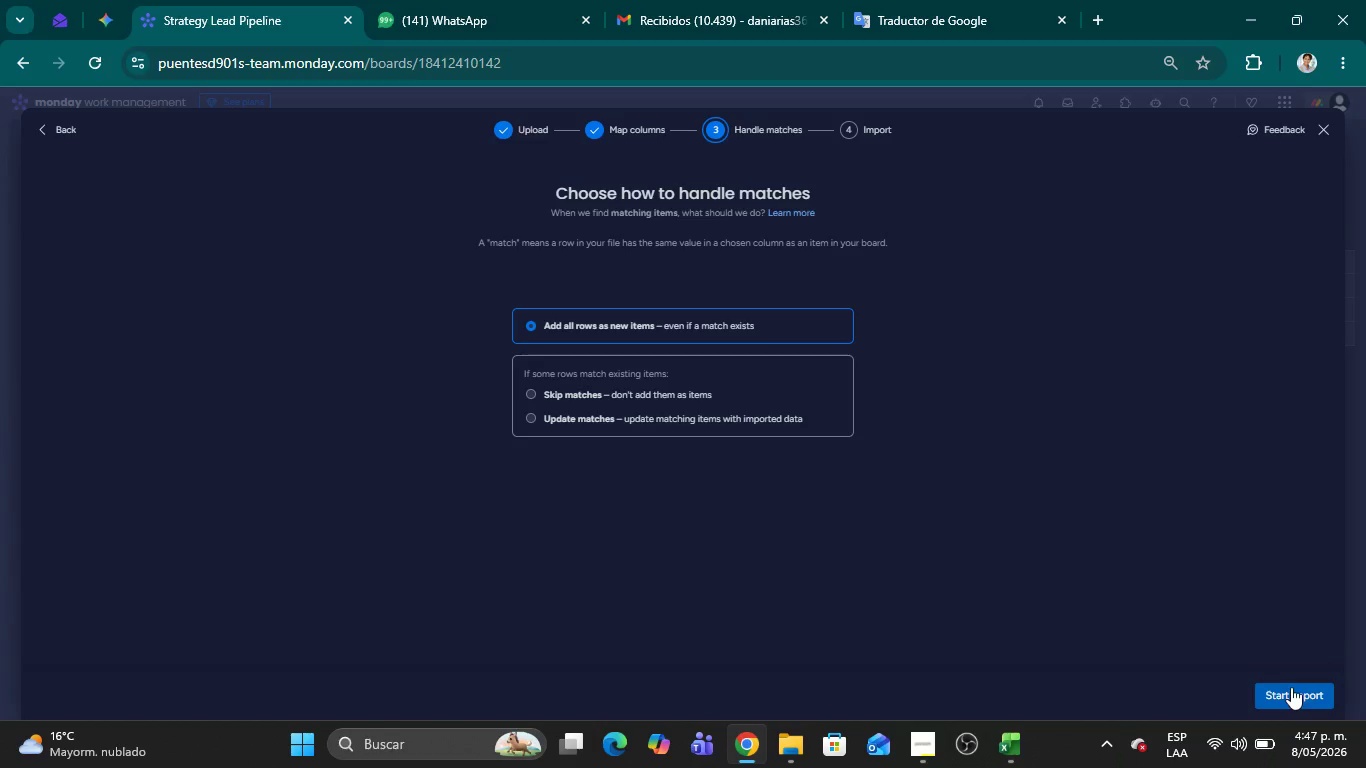 
wait(10.59)
 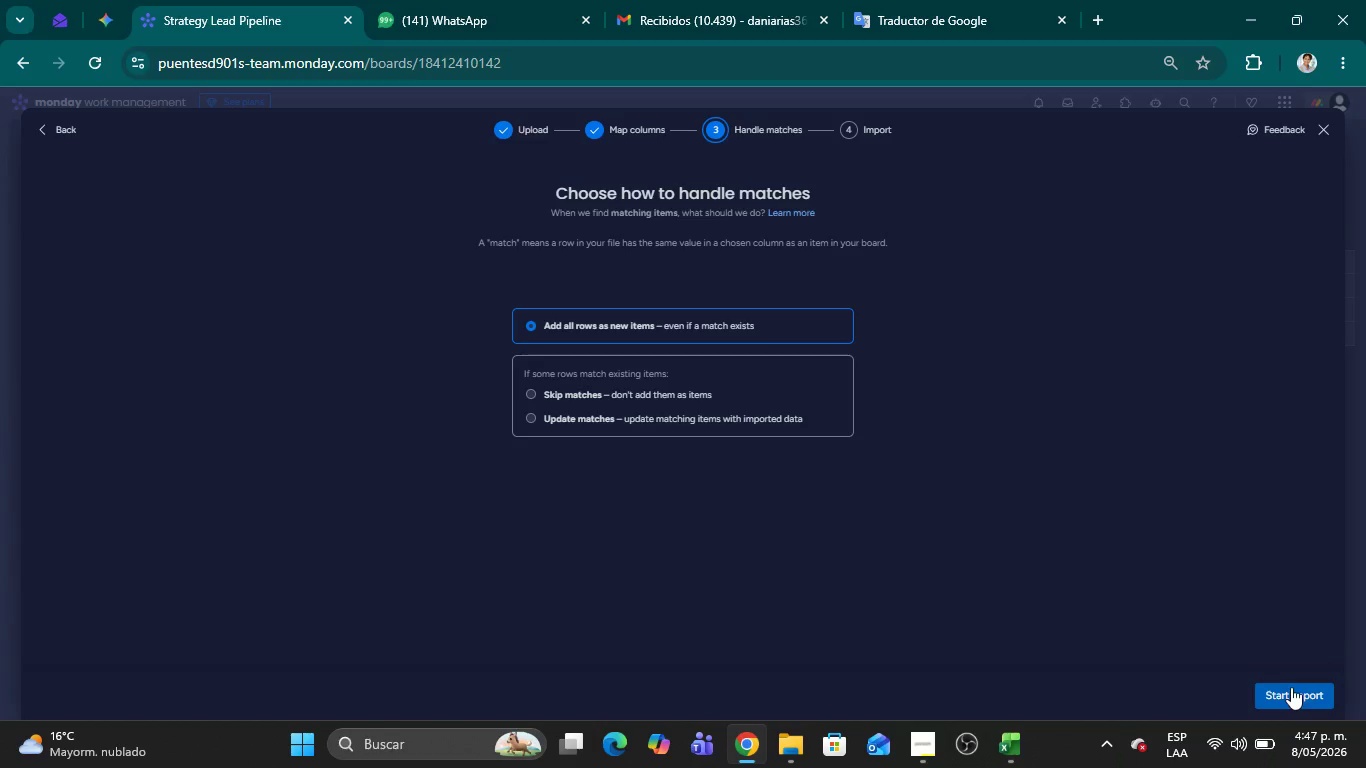 
left_click([1290, 699])
 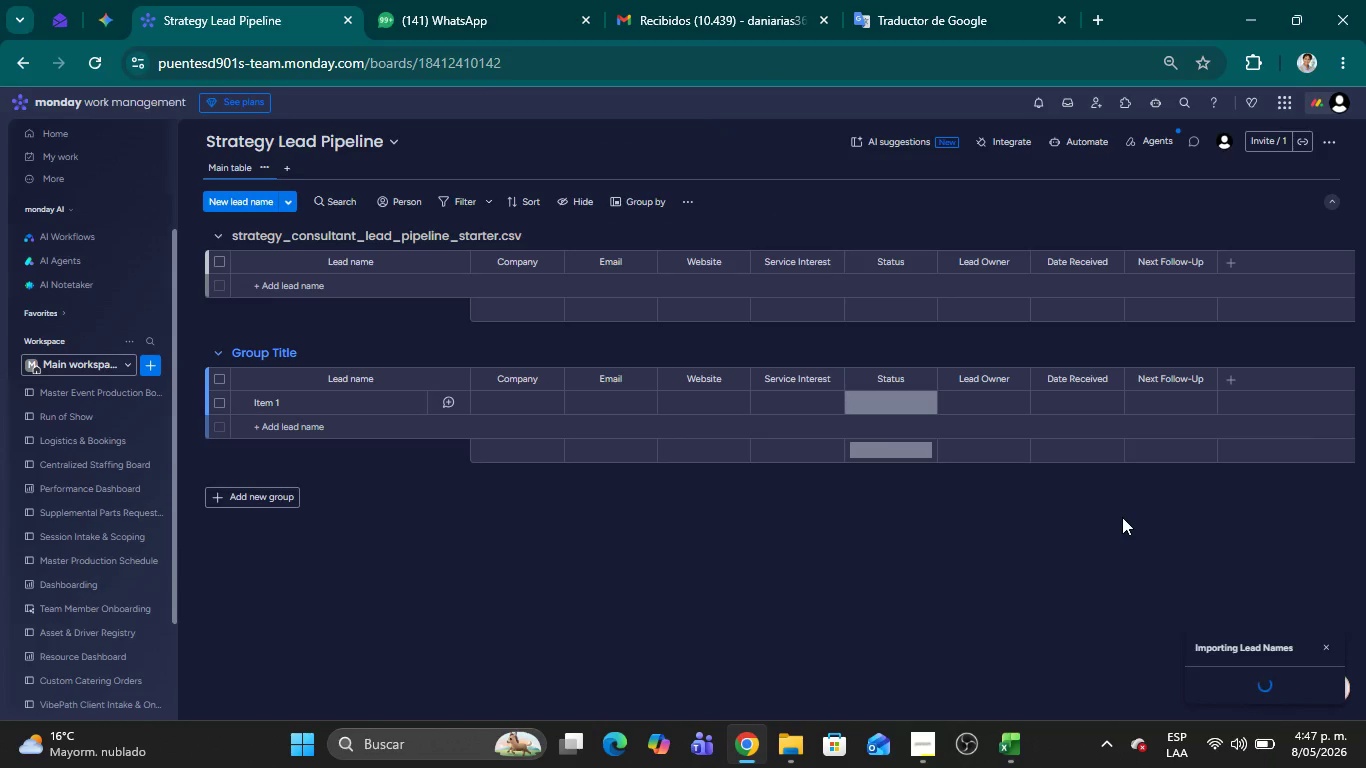 
wait(7.75)
 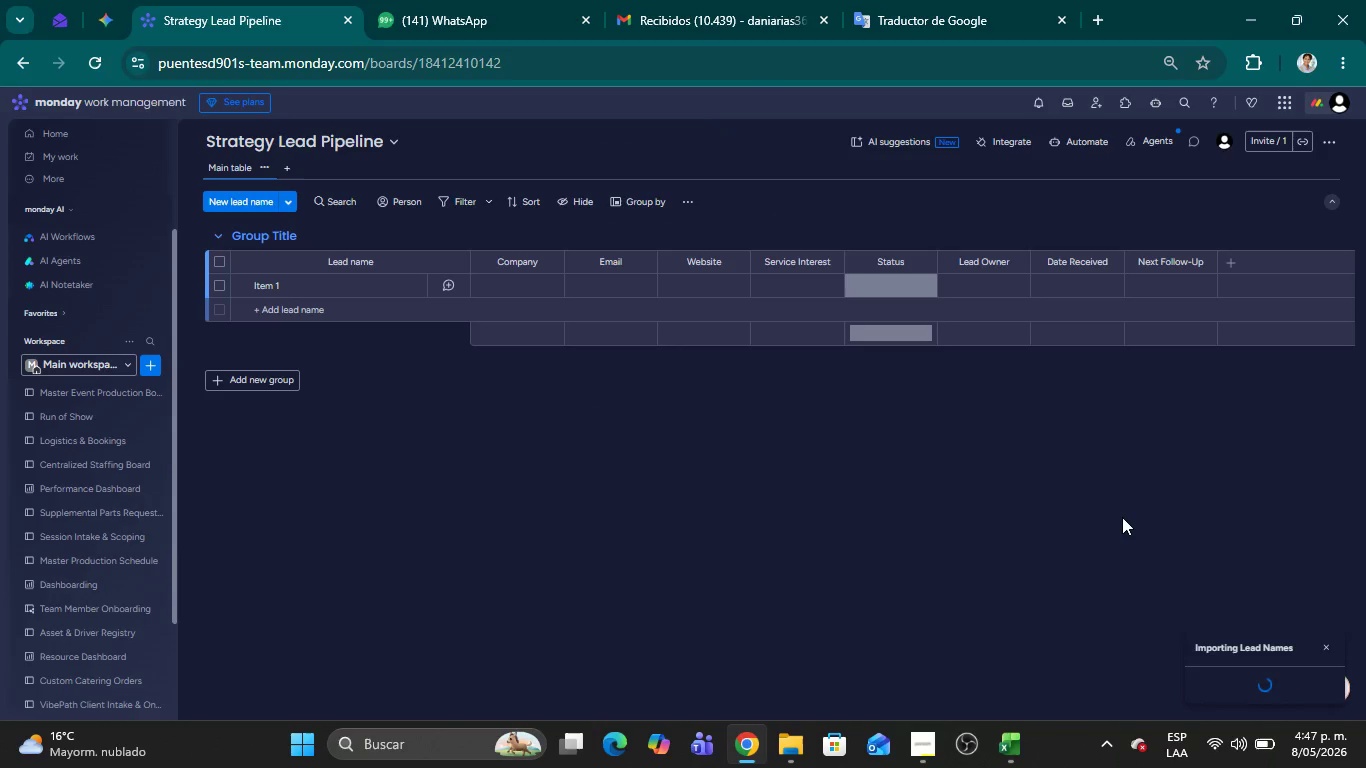 
left_click_drag(start_coordinate=[1122, 517], to_coordinate=[1024, 550])
 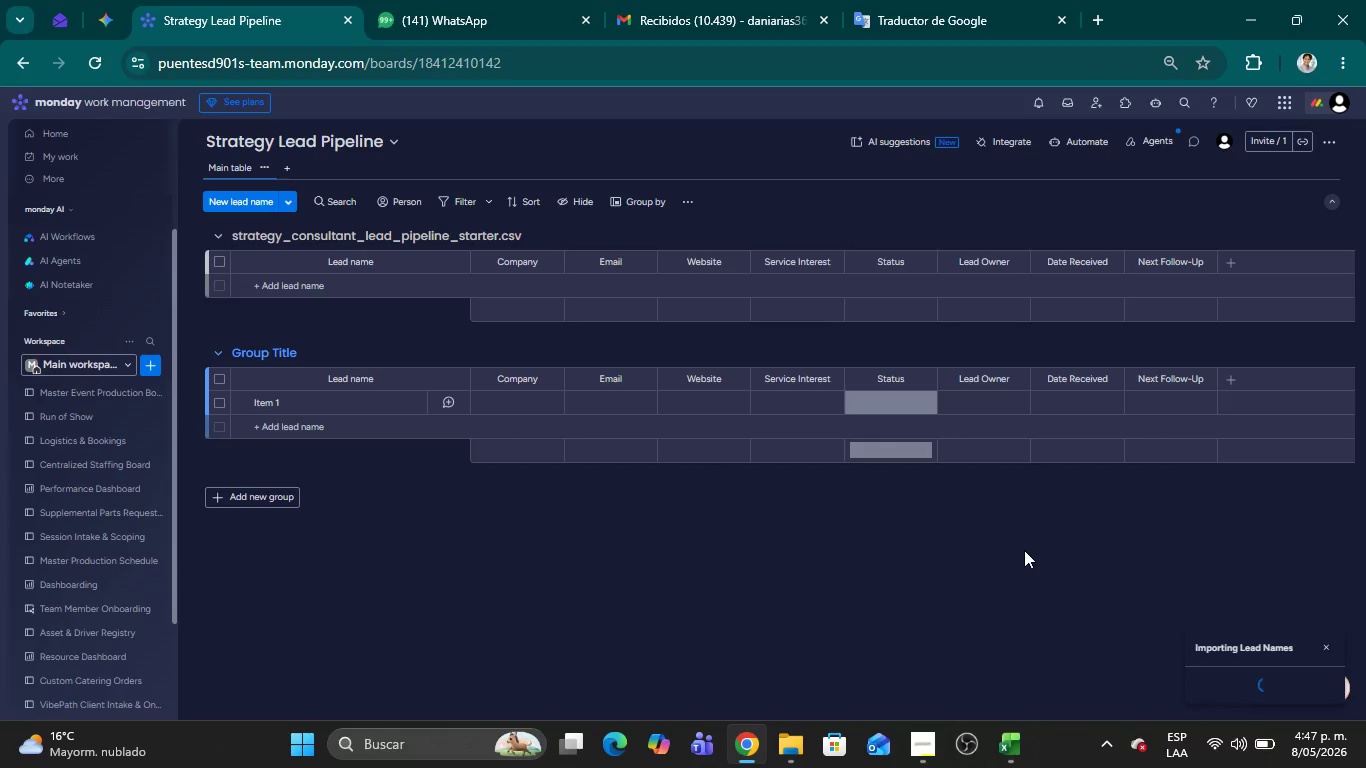 
wait(8.25)
 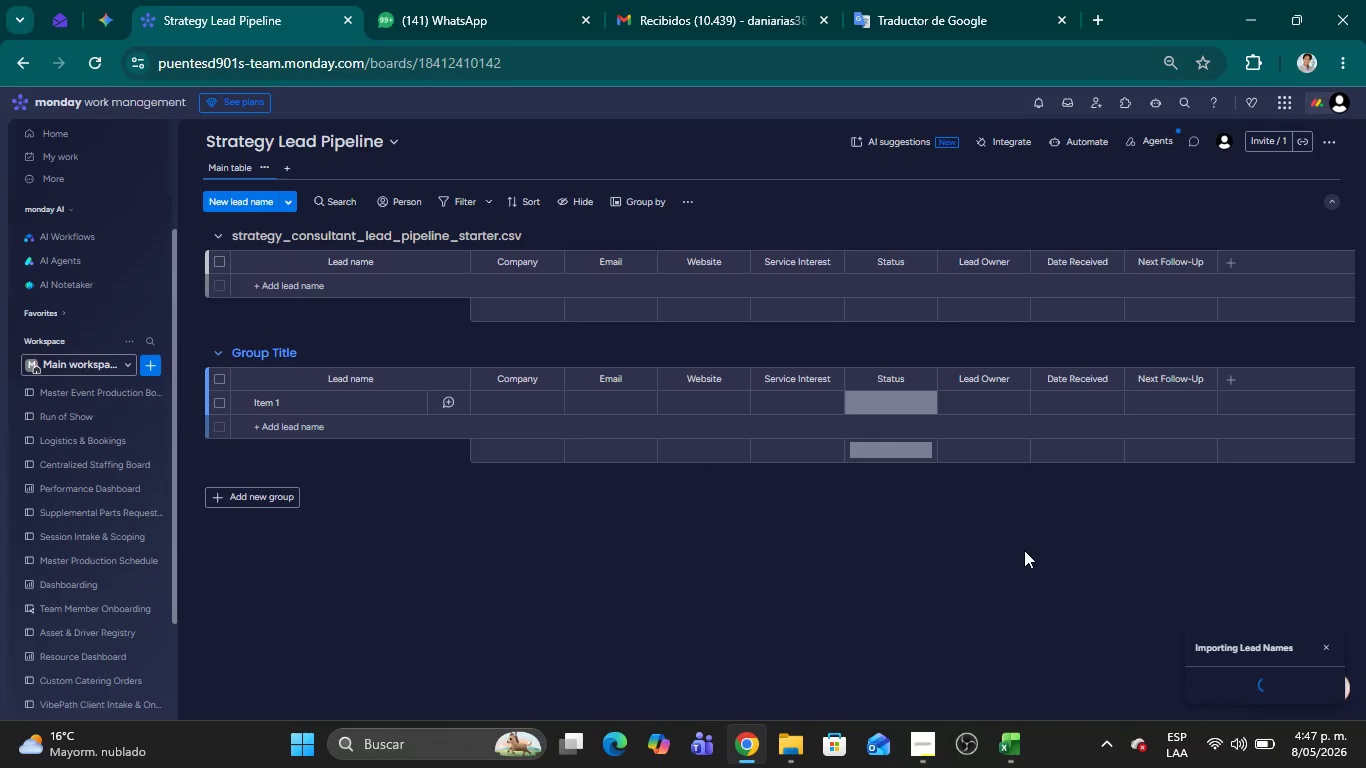 
left_click([850, 194])
 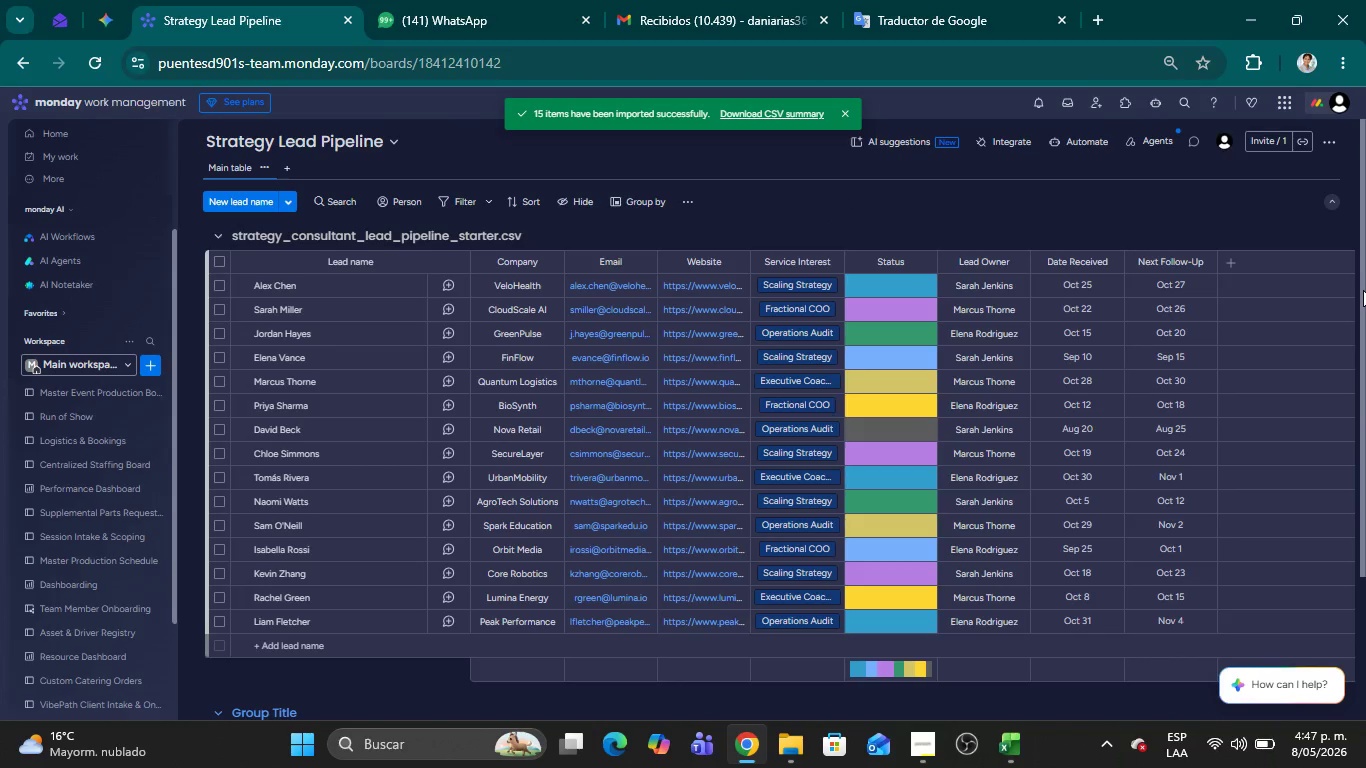 
left_click_drag(start_coordinate=[1363, 286], to_coordinate=[1356, 207])
 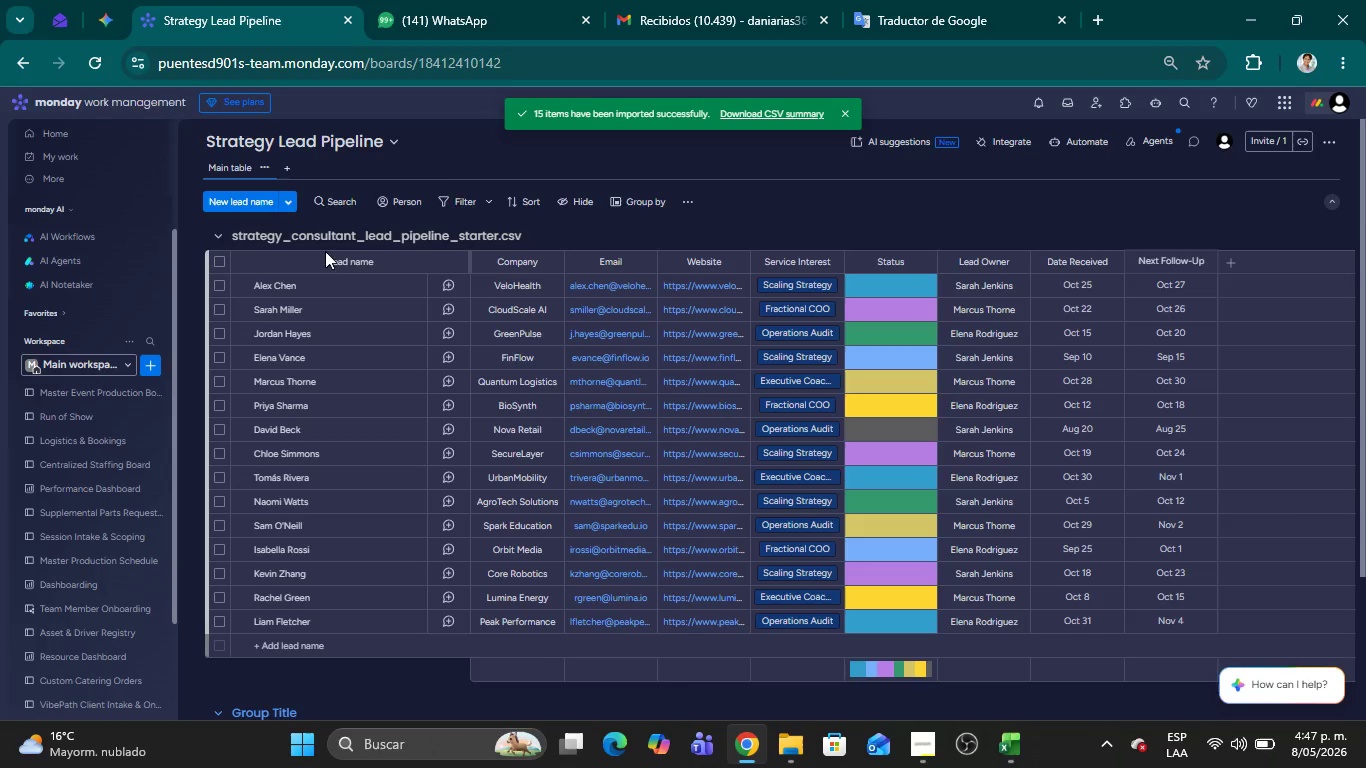 
left_click([793, 214])
 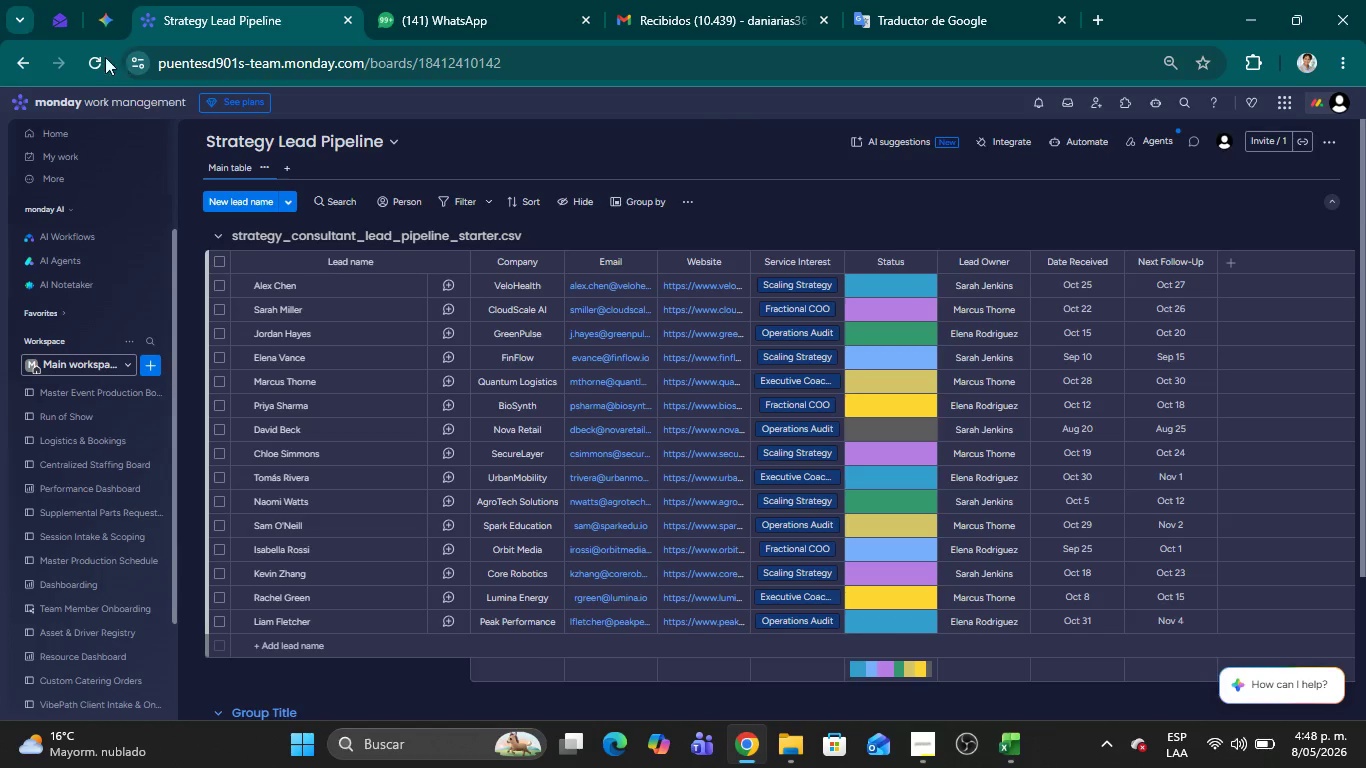 
left_click([94, 57])
 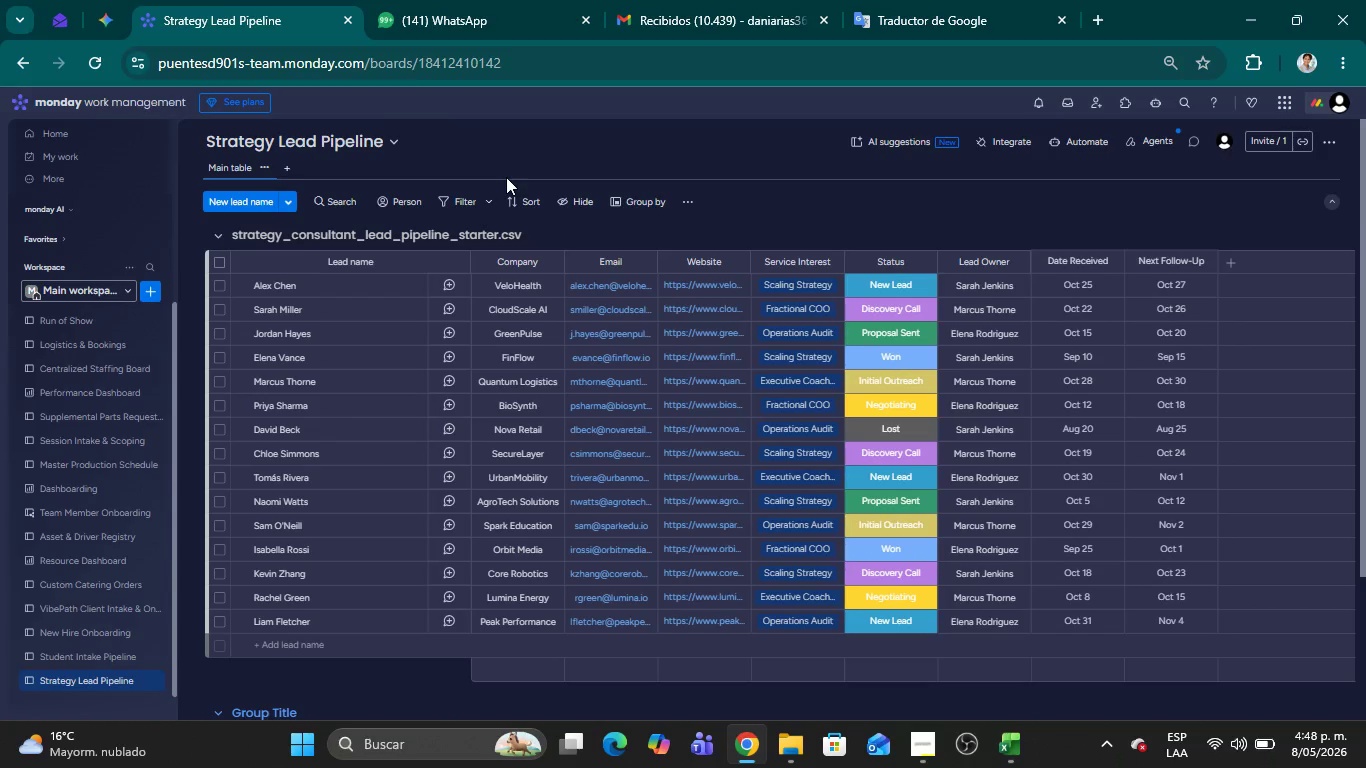 
wait(18.47)
 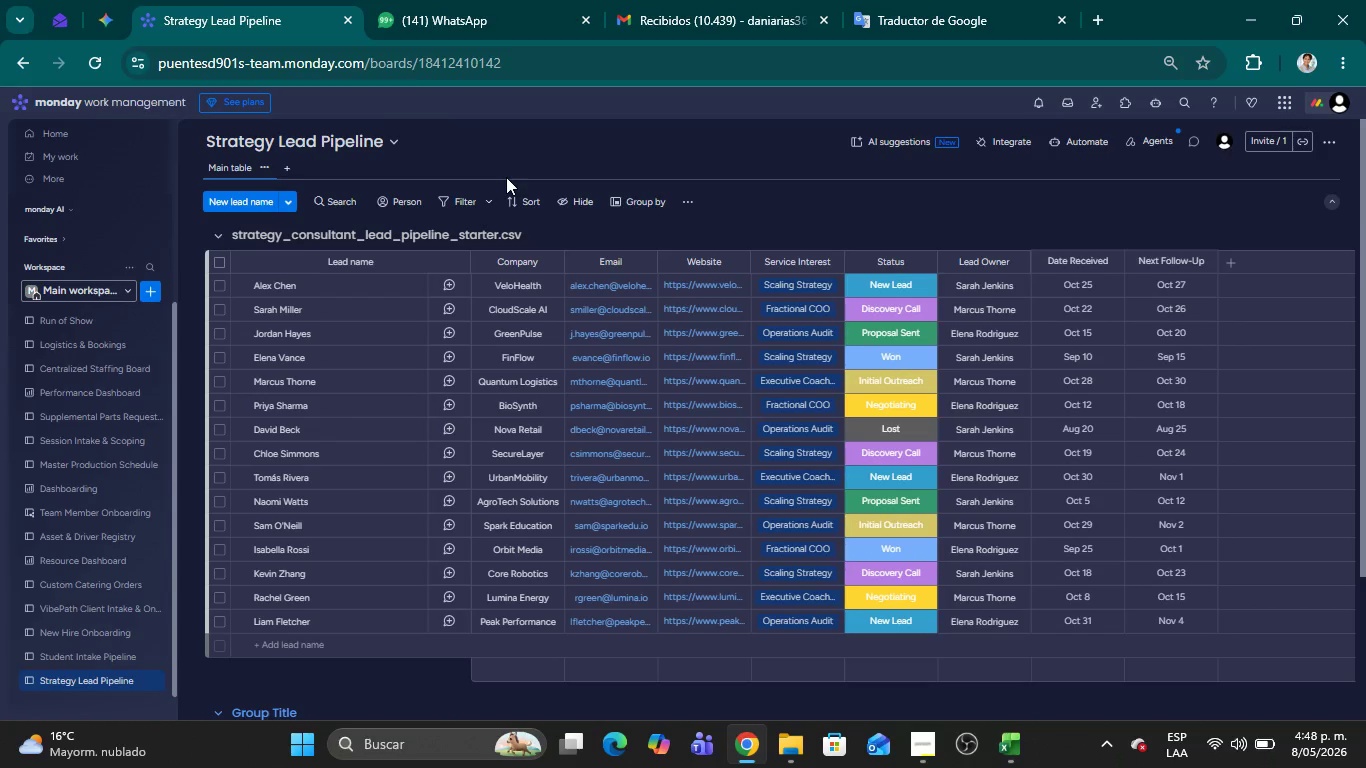 
left_click([905, 284])
 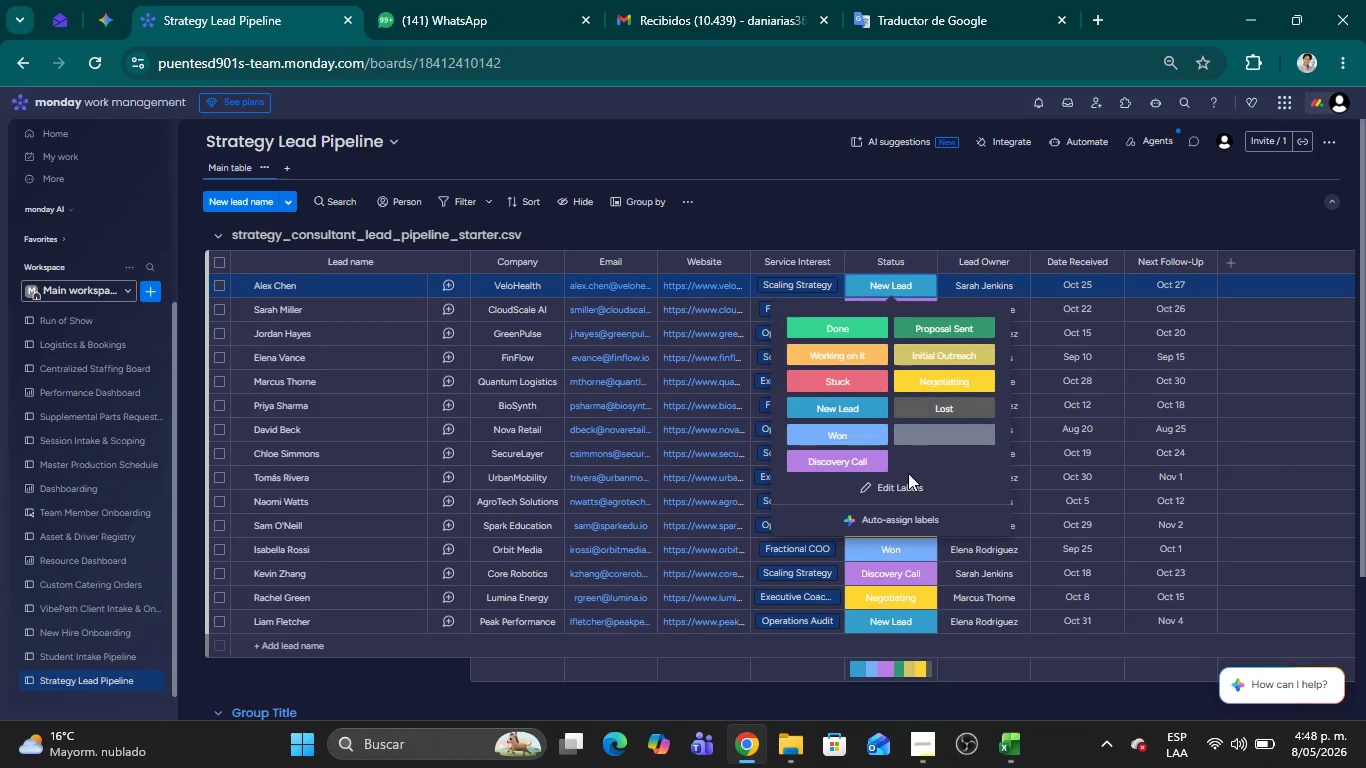 
left_click([906, 488])
 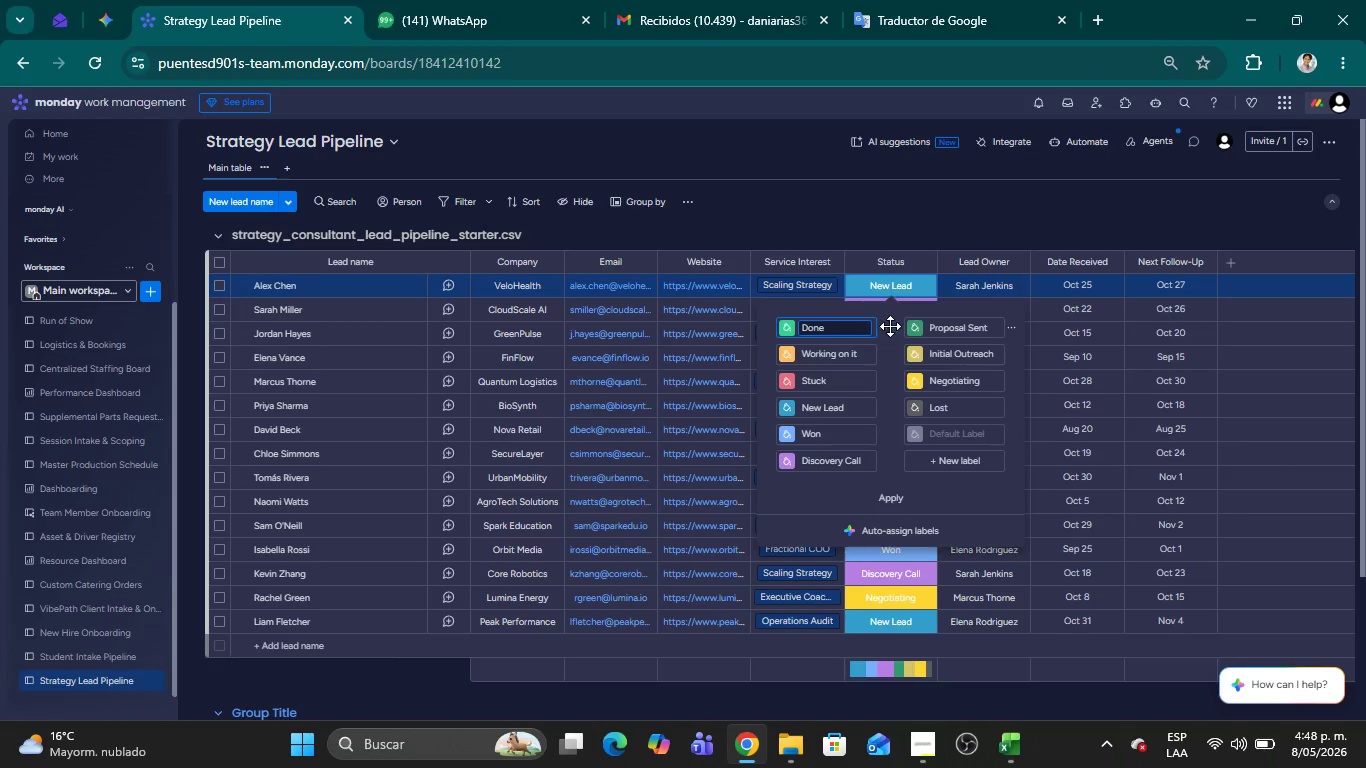 
left_click([886, 329])
 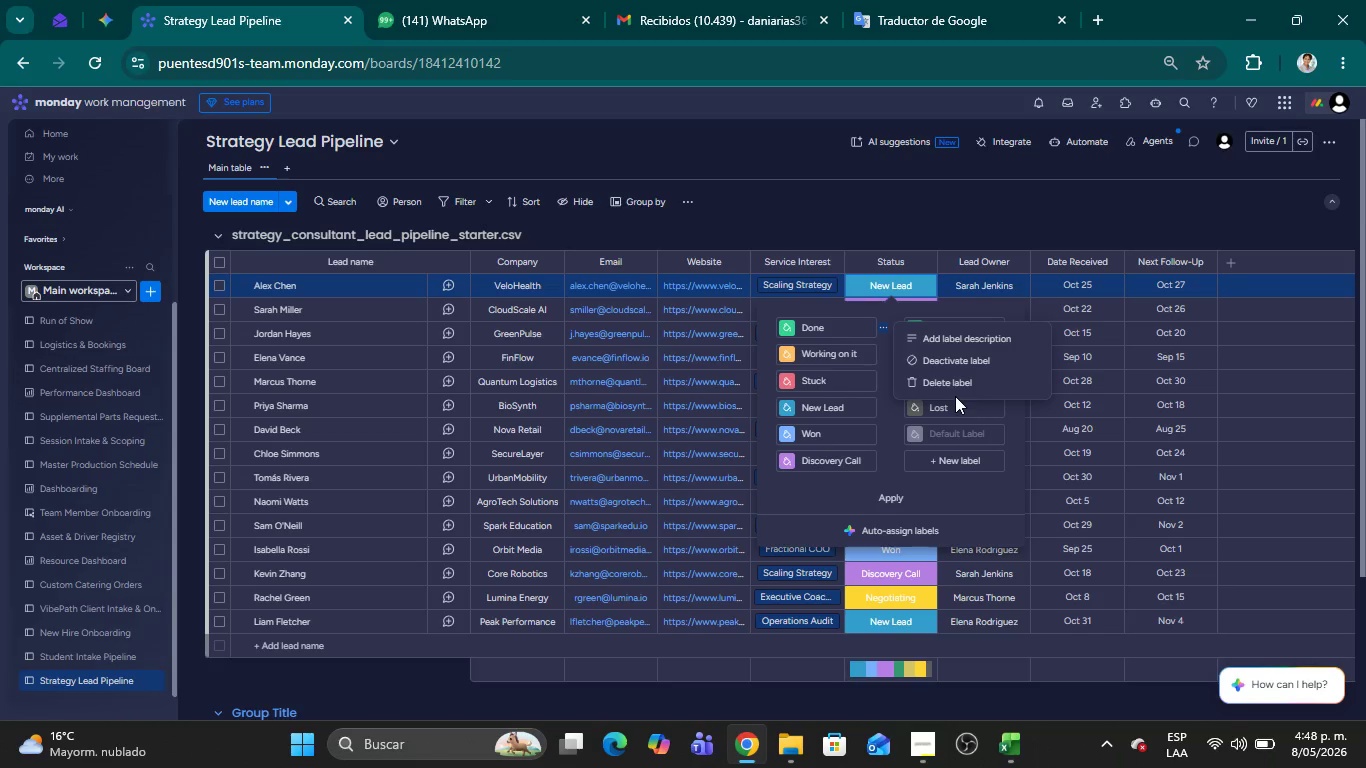 
left_click([958, 384])
 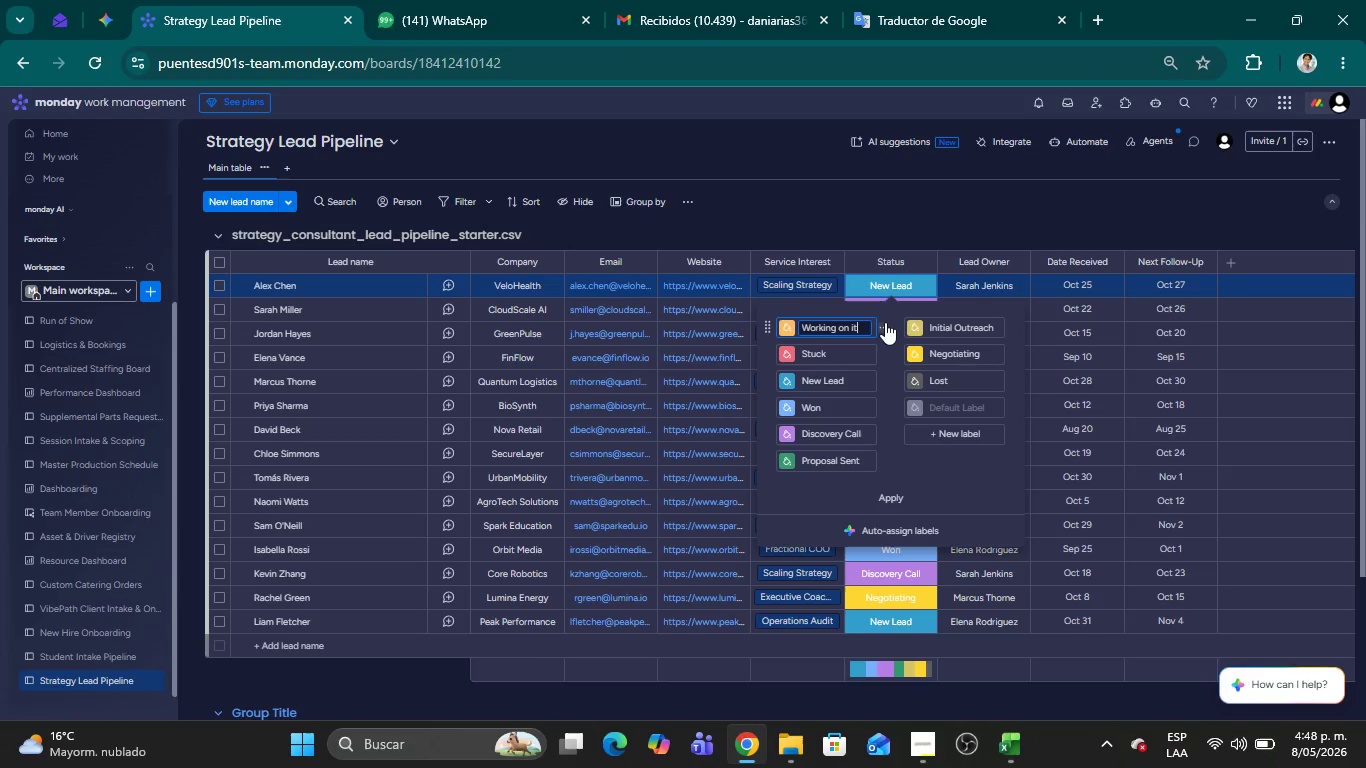 
left_click([885, 322])
 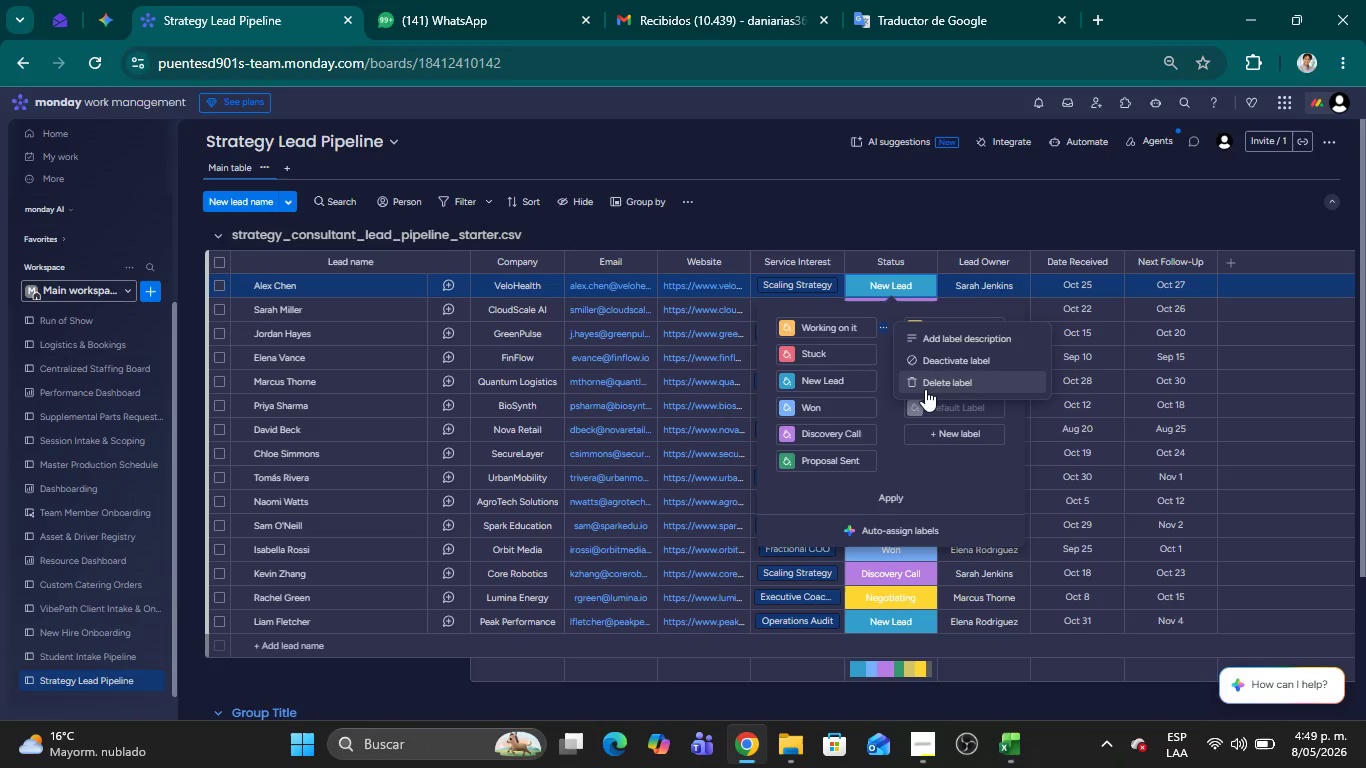 
wait(33.42)
 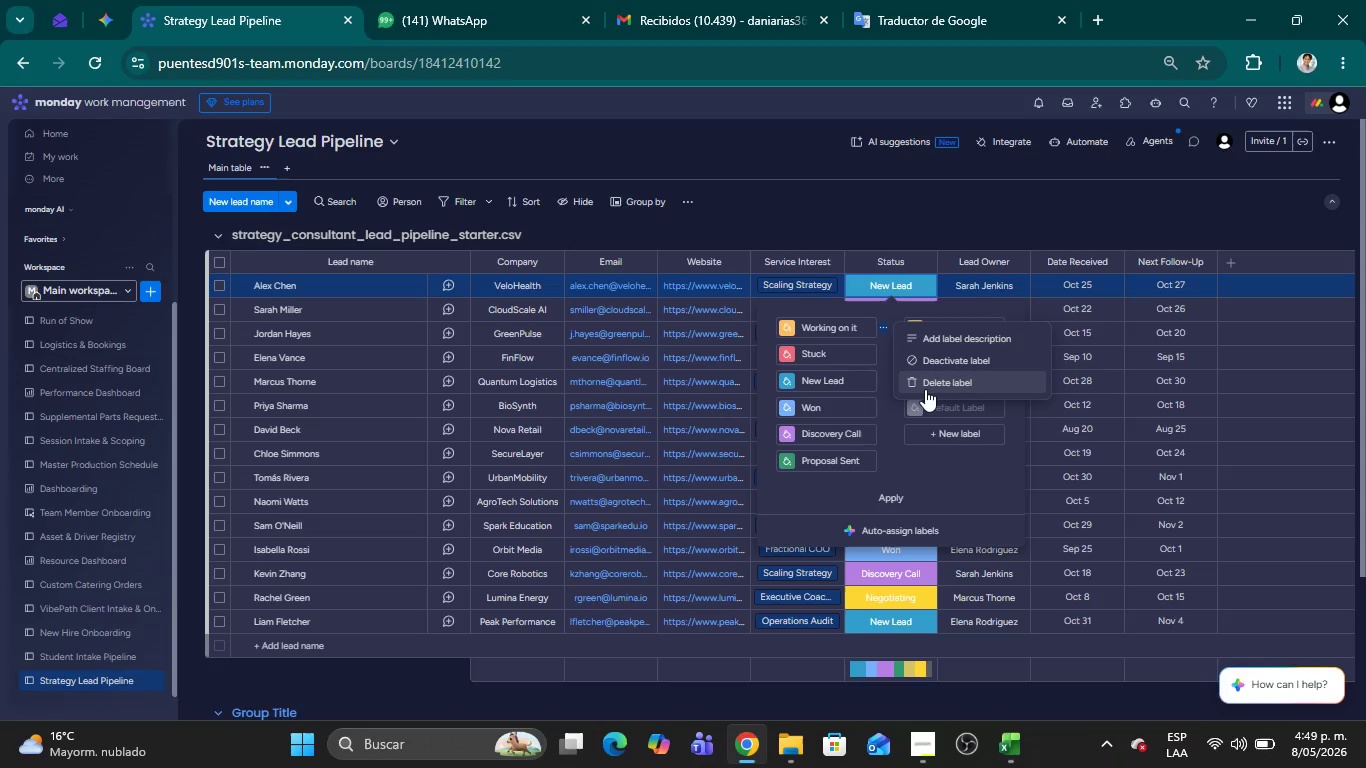 
left_click([925, 389])
 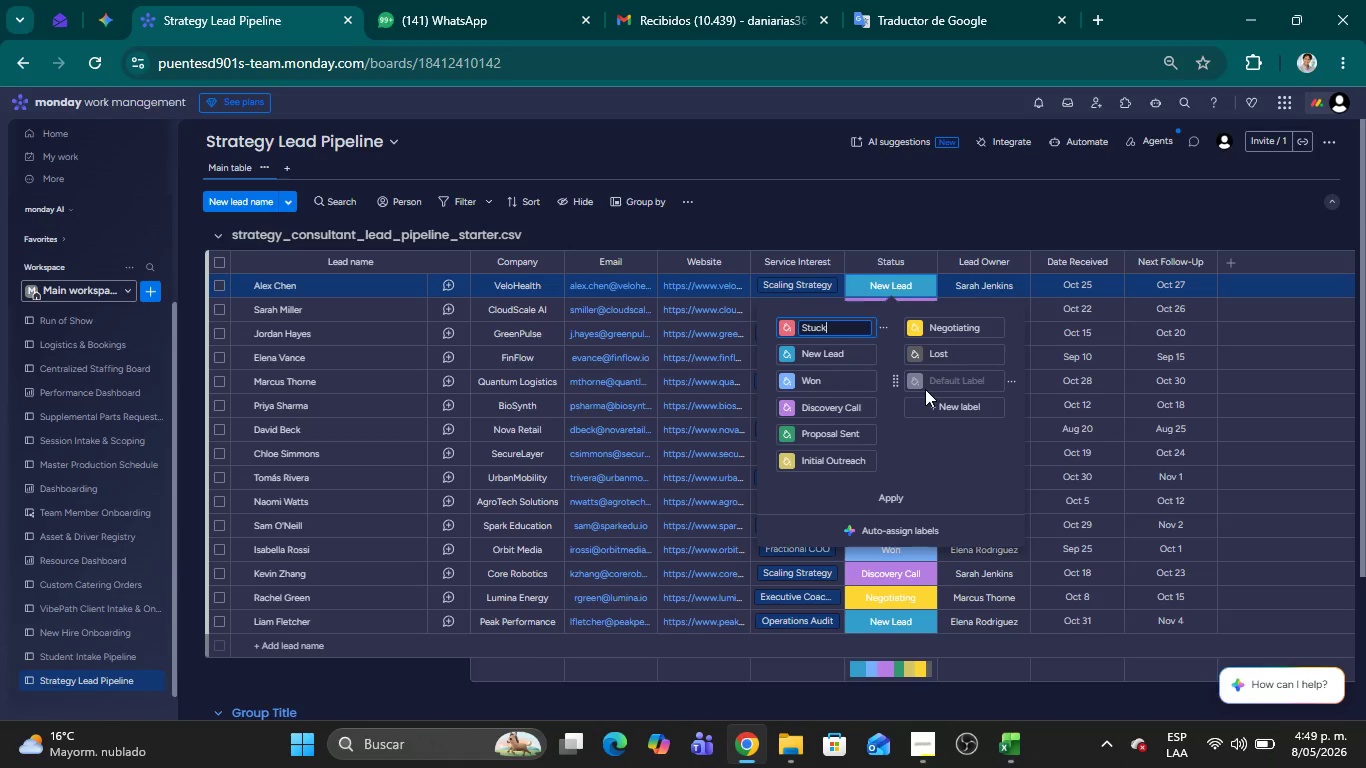 
wait(17.86)
 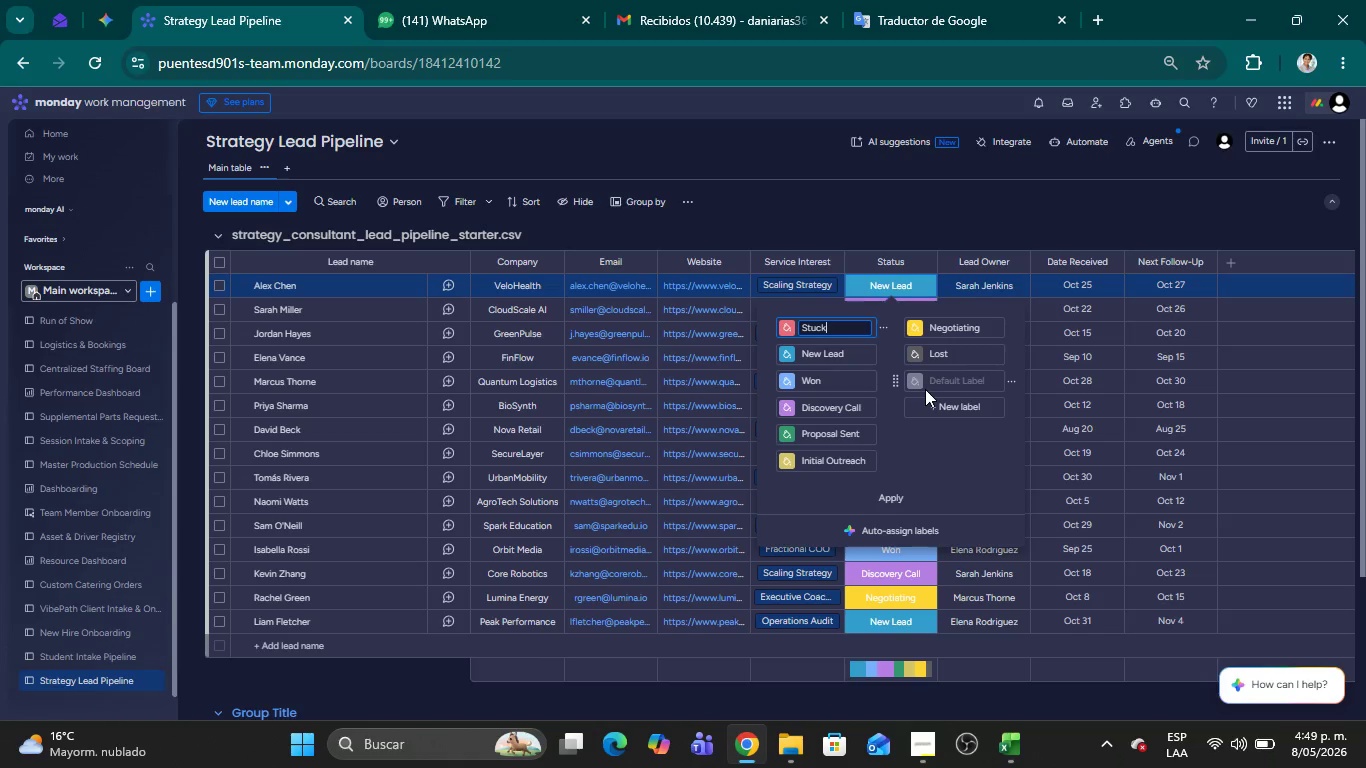 
left_click([884, 327])
 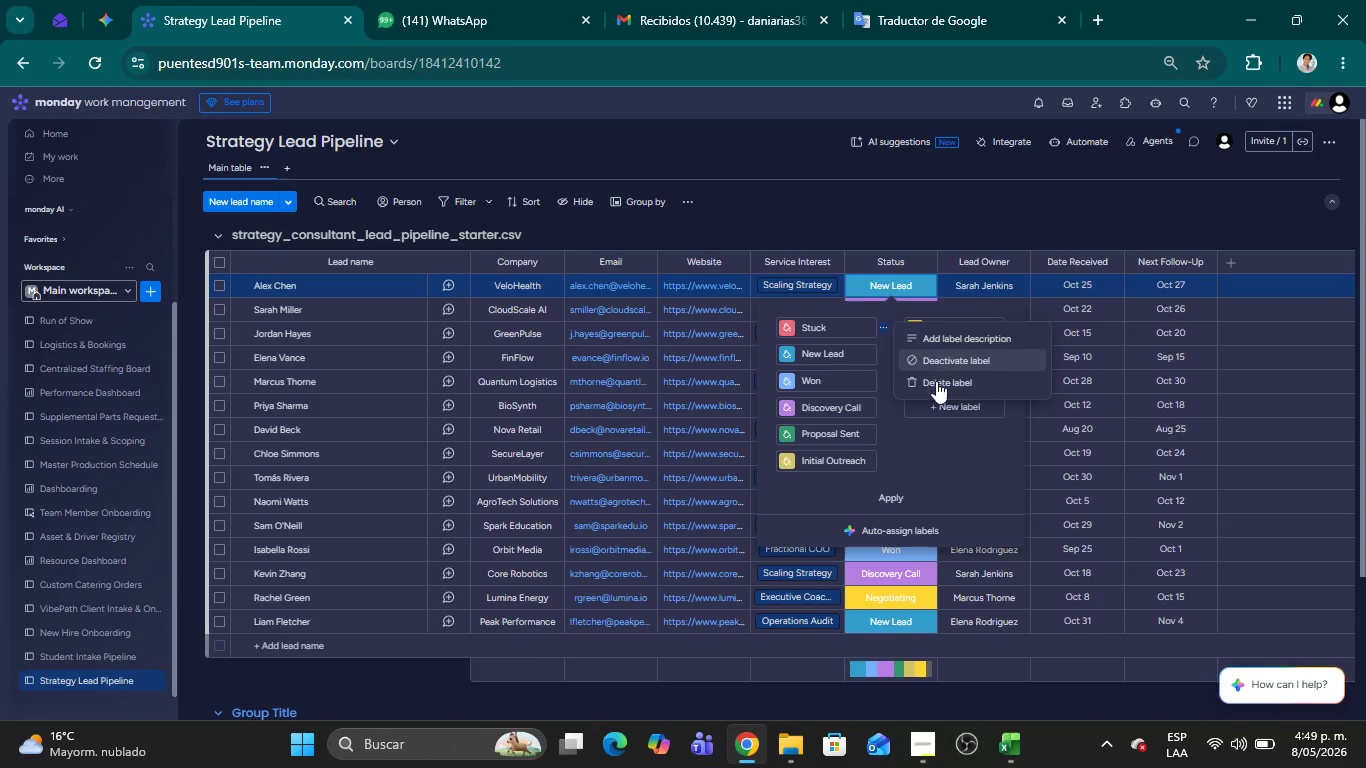 
left_click([938, 386])
 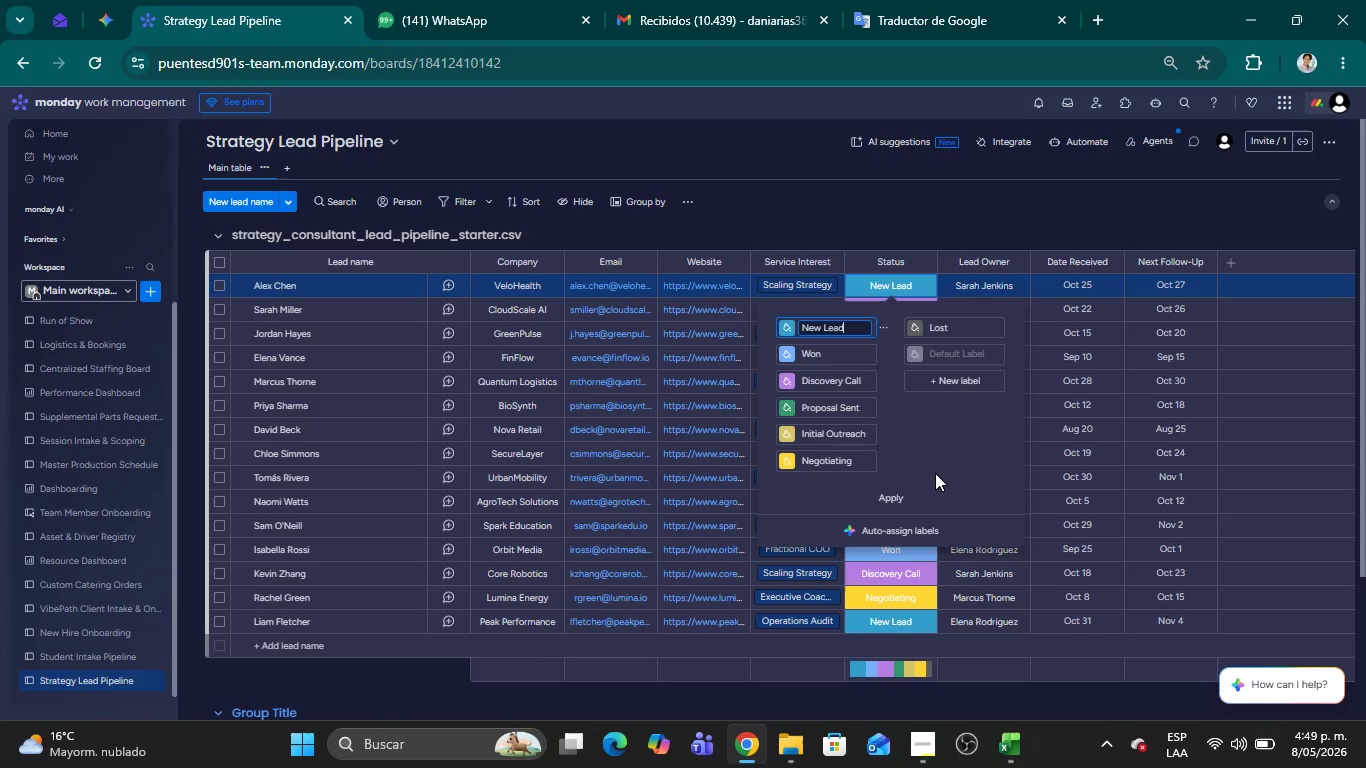 
wait(8.56)
 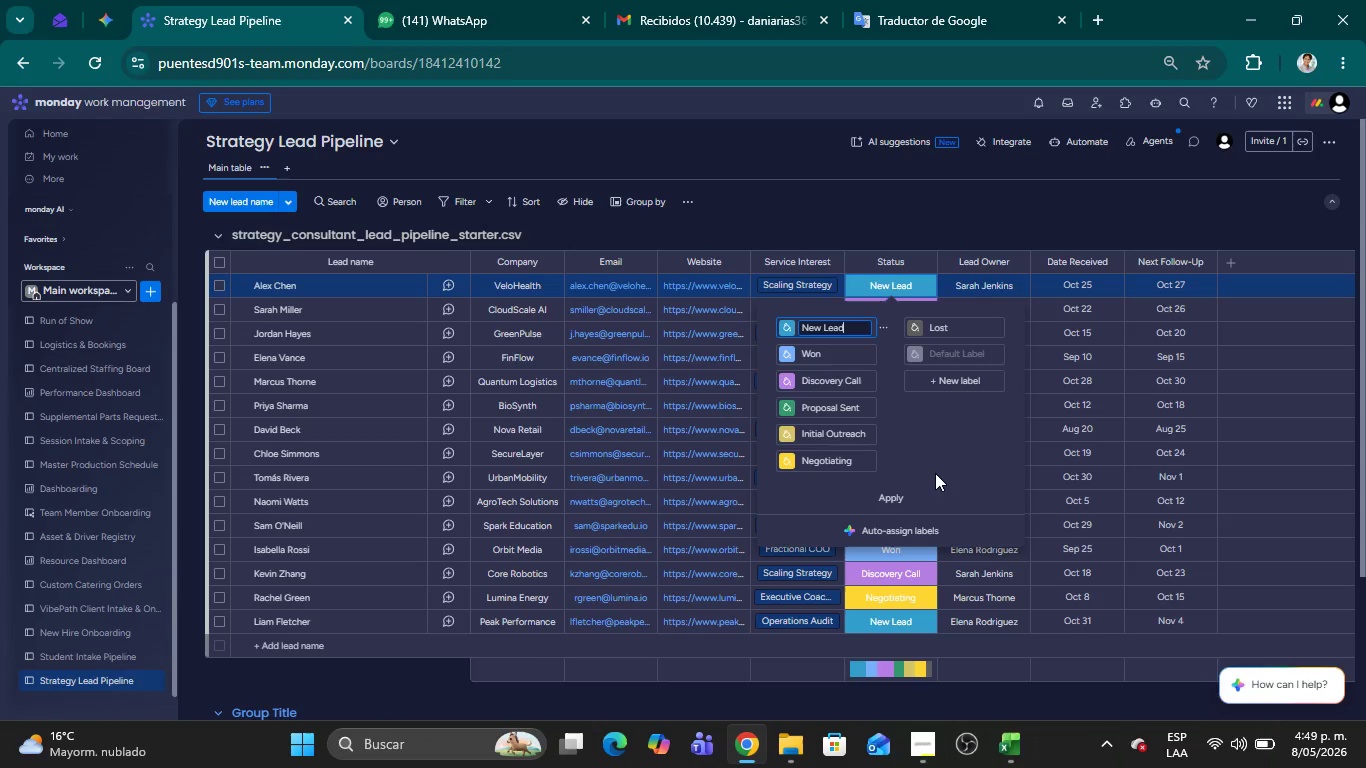 
left_click([924, 746])